 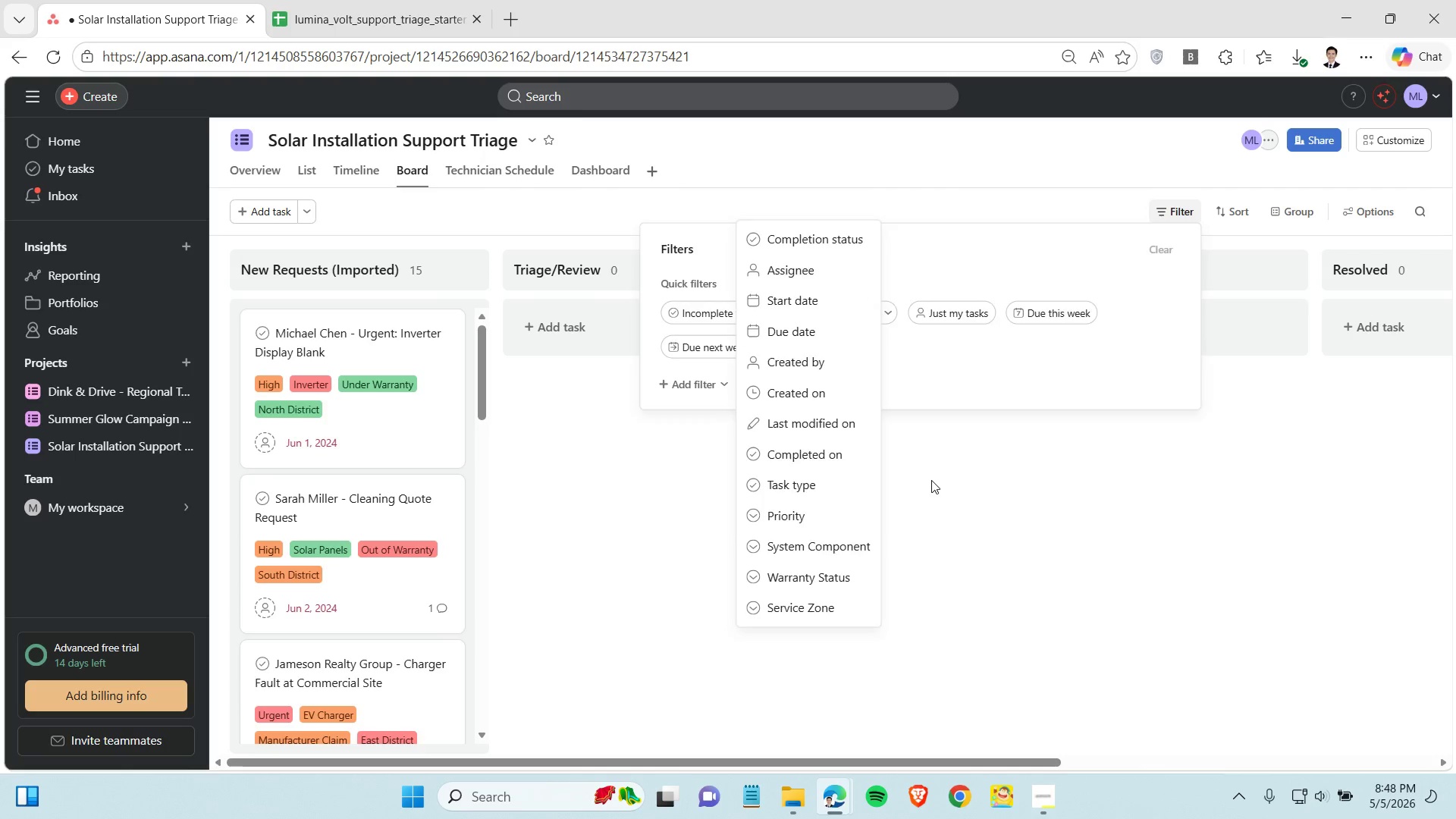 
left_click([1178, 215])
 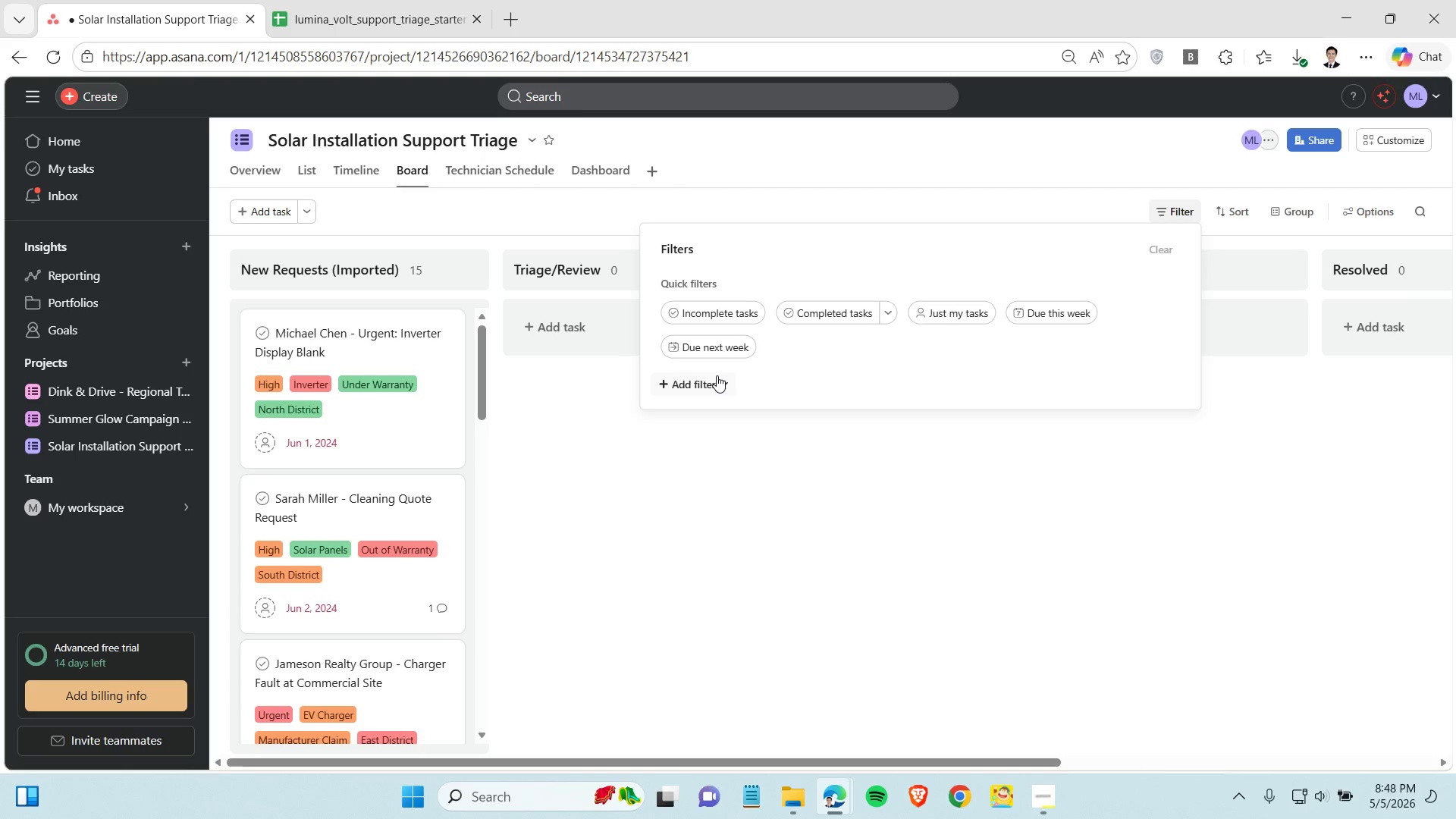 
mouse_move([730, 392])
 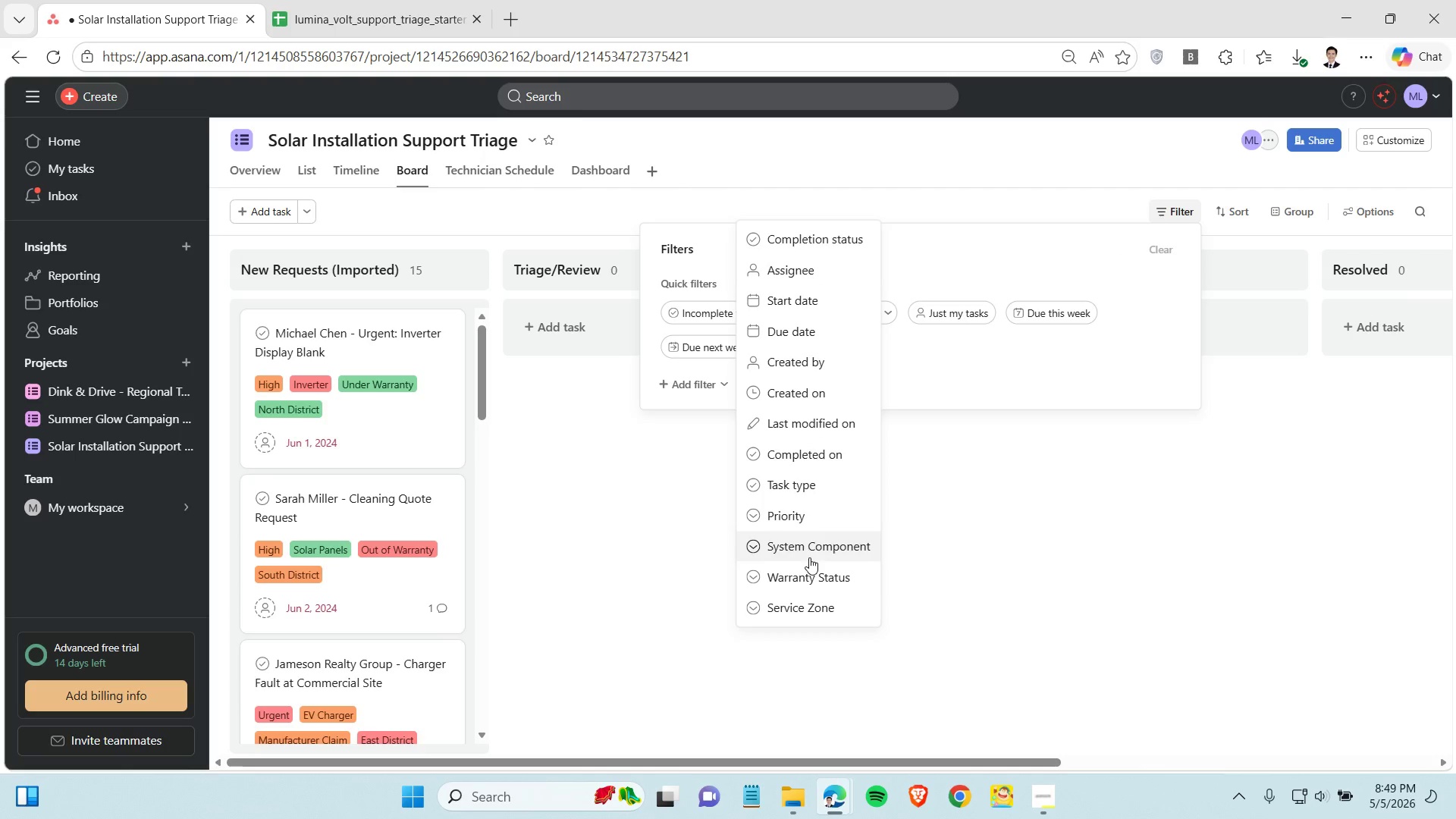 
wait(6.49)
 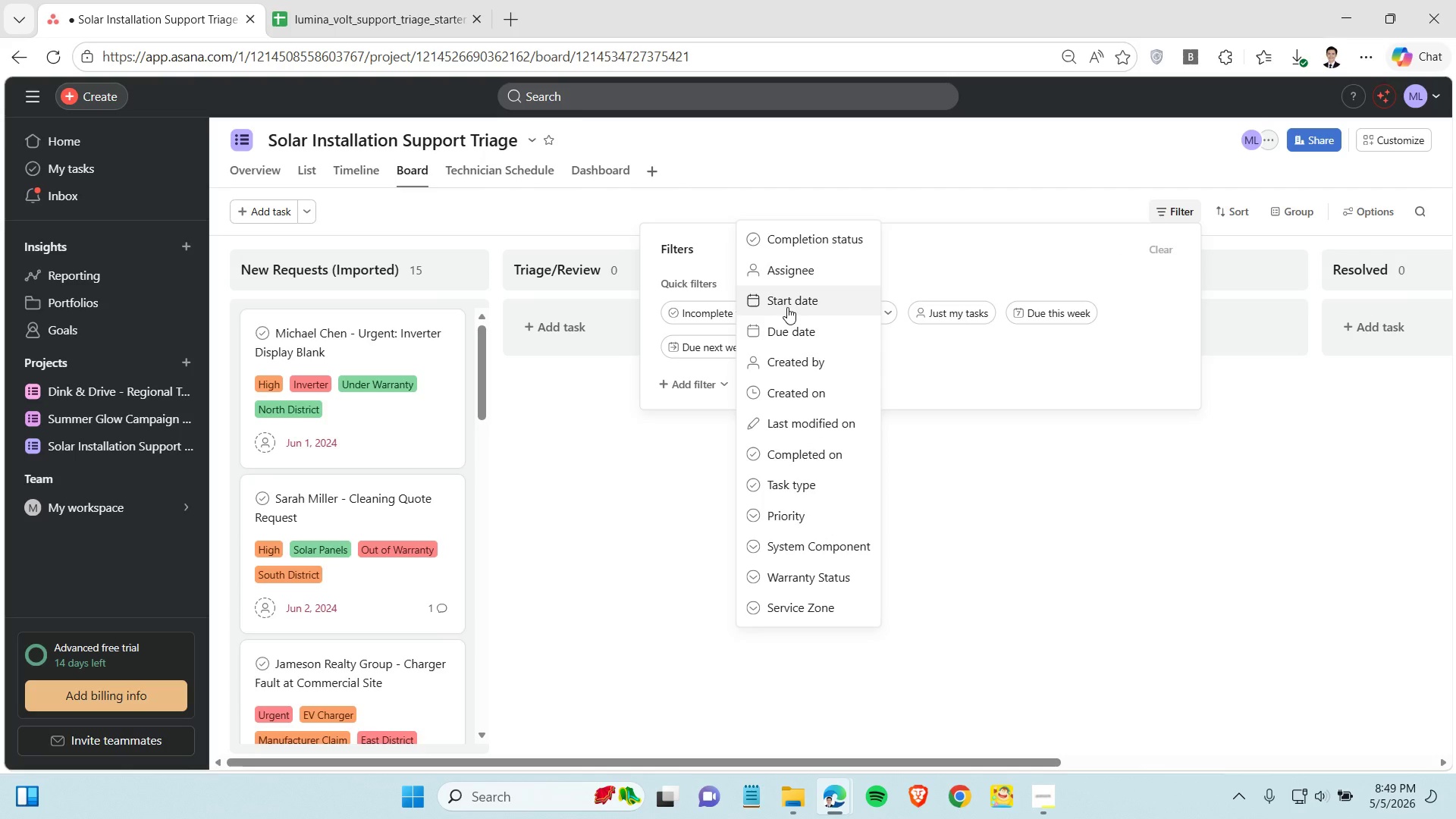 
scroll: coordinate [816, 596], scroll_direction: down, amount: 2.0
 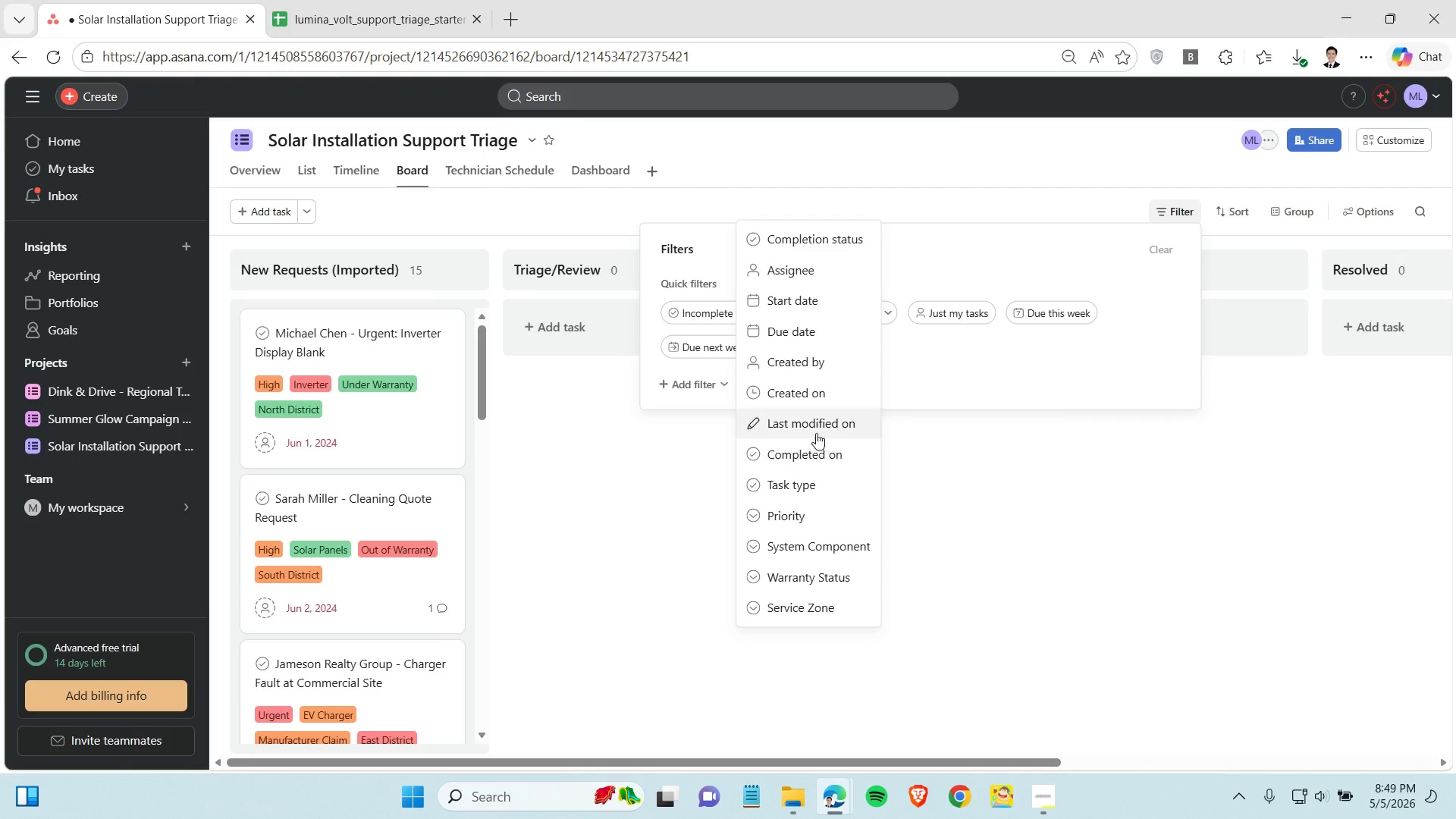 
wait(7.8)
 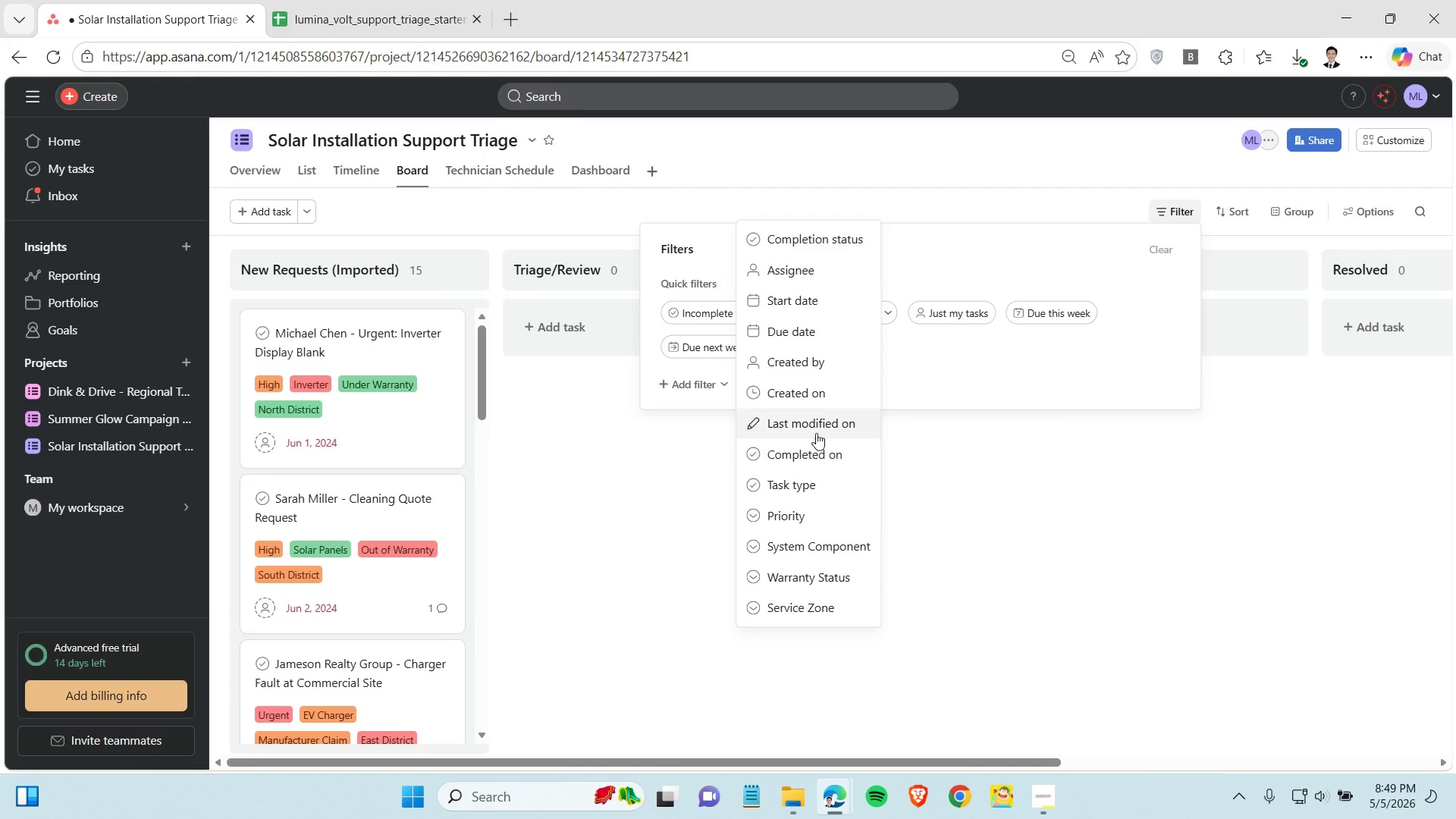 
left_click([790, 510])
 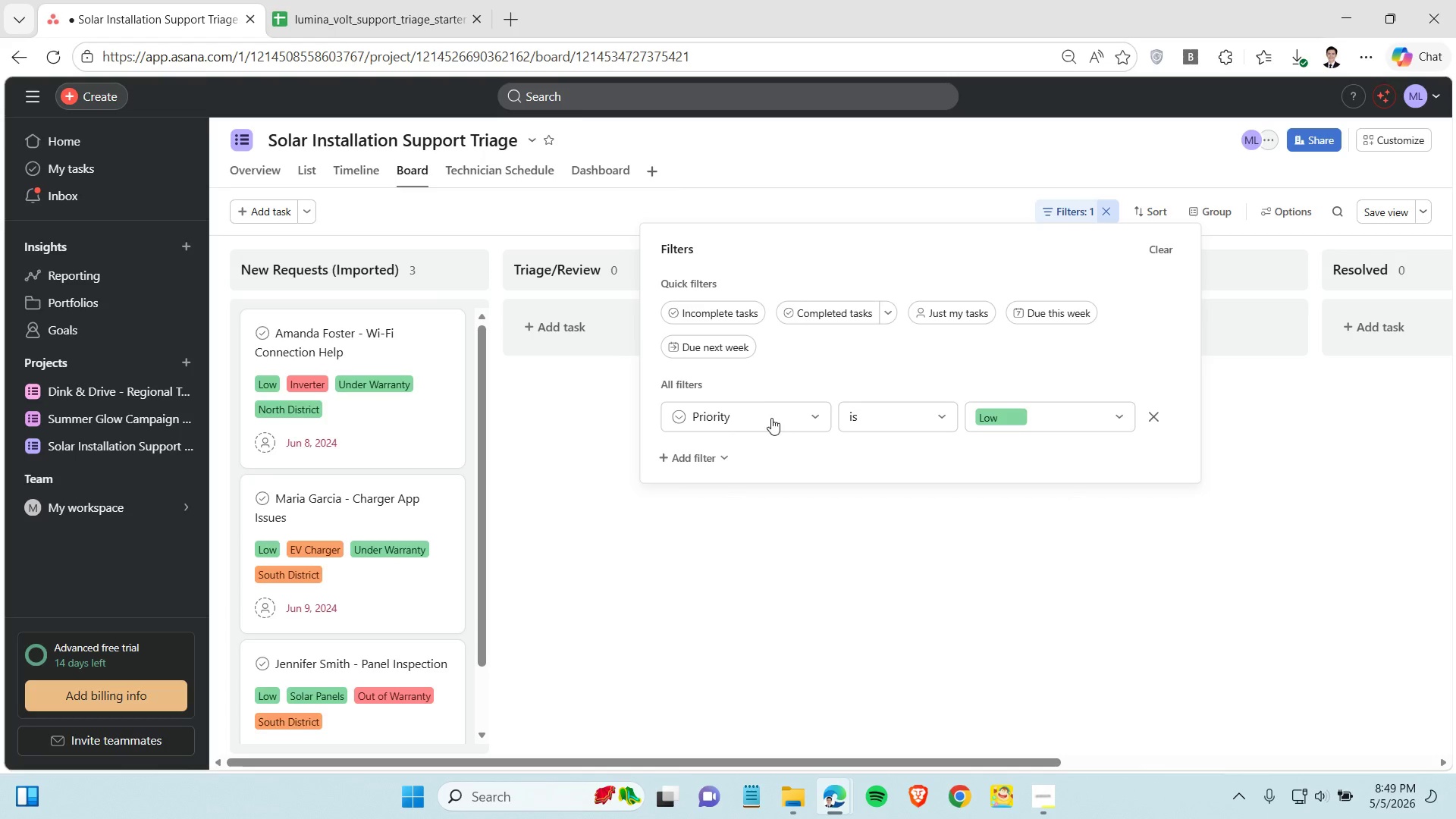 
left_click([771, 418])
 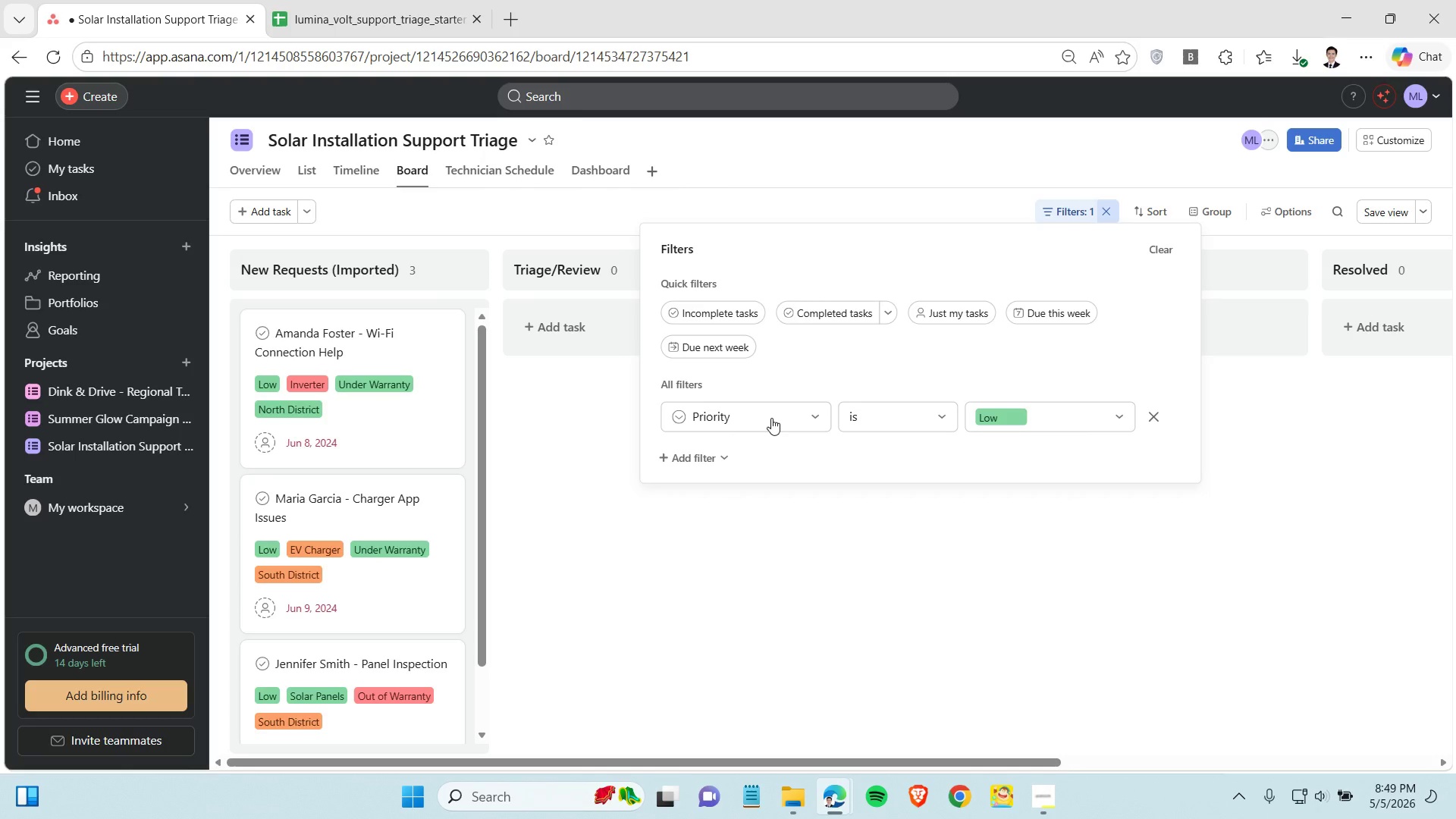 
scroll: coordinate [751, 548], scroll_direction: down, amount: 5.0
 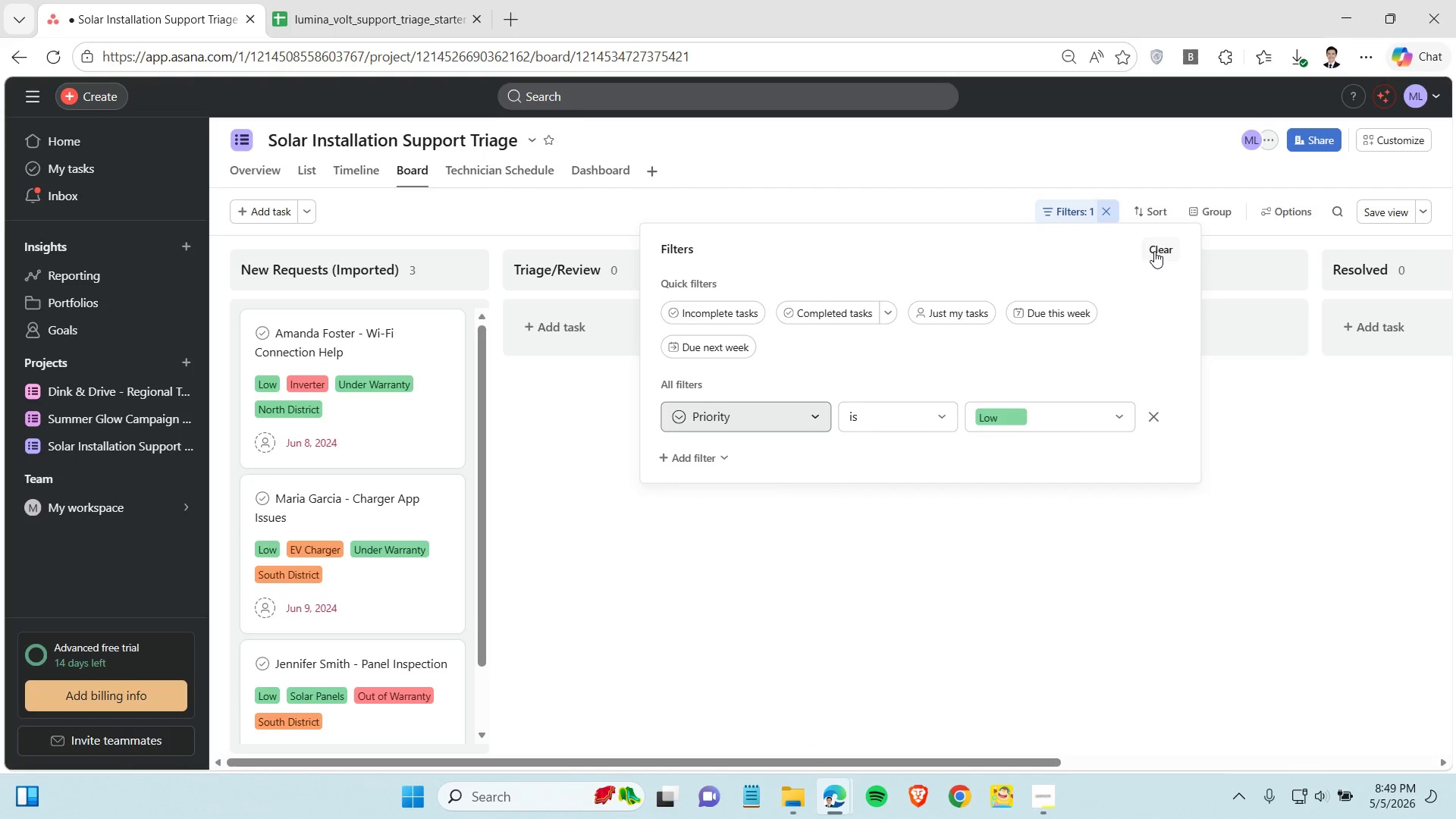 
left_click([1154, 251])
 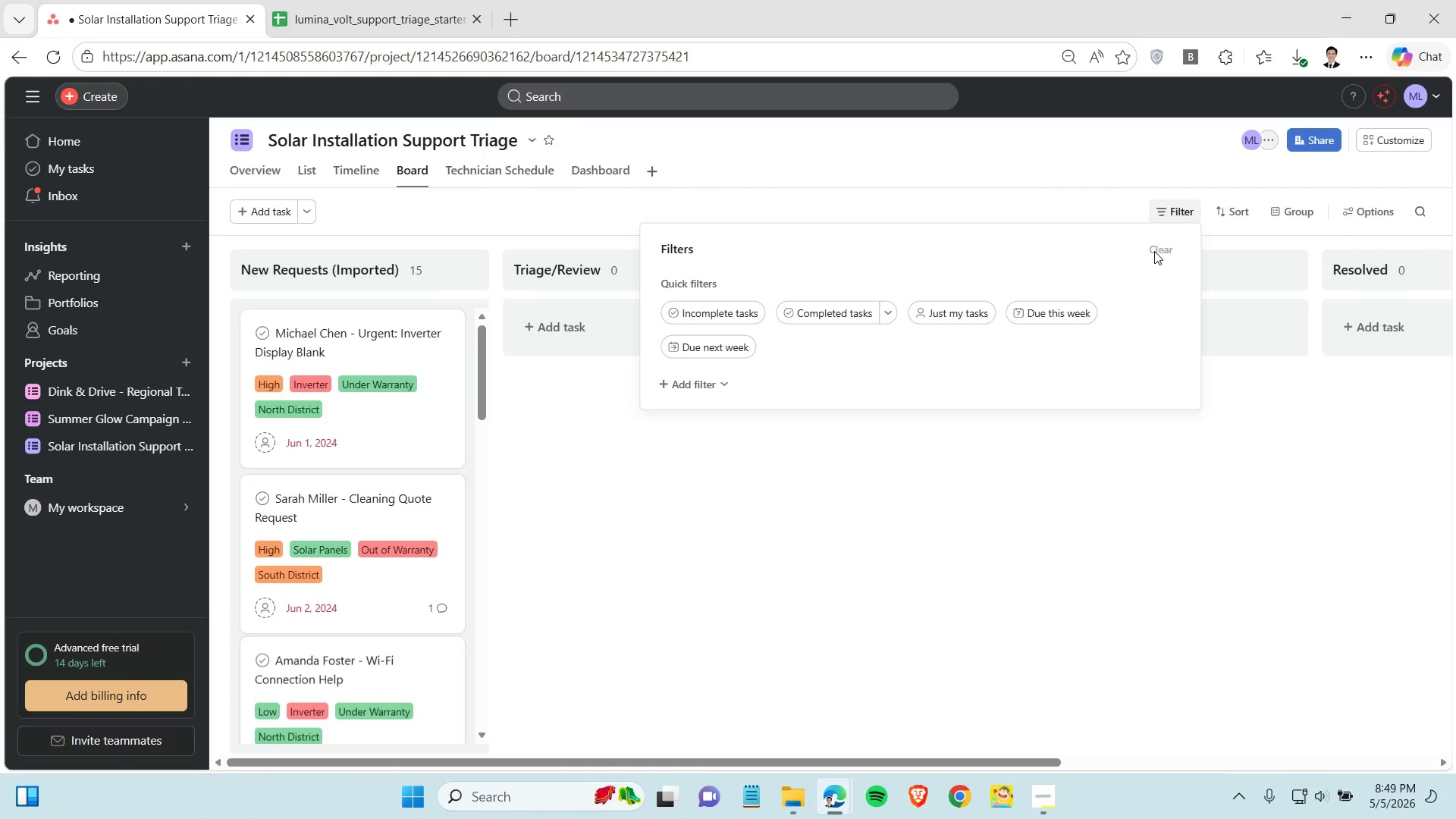 
left_click([1154, 251])
 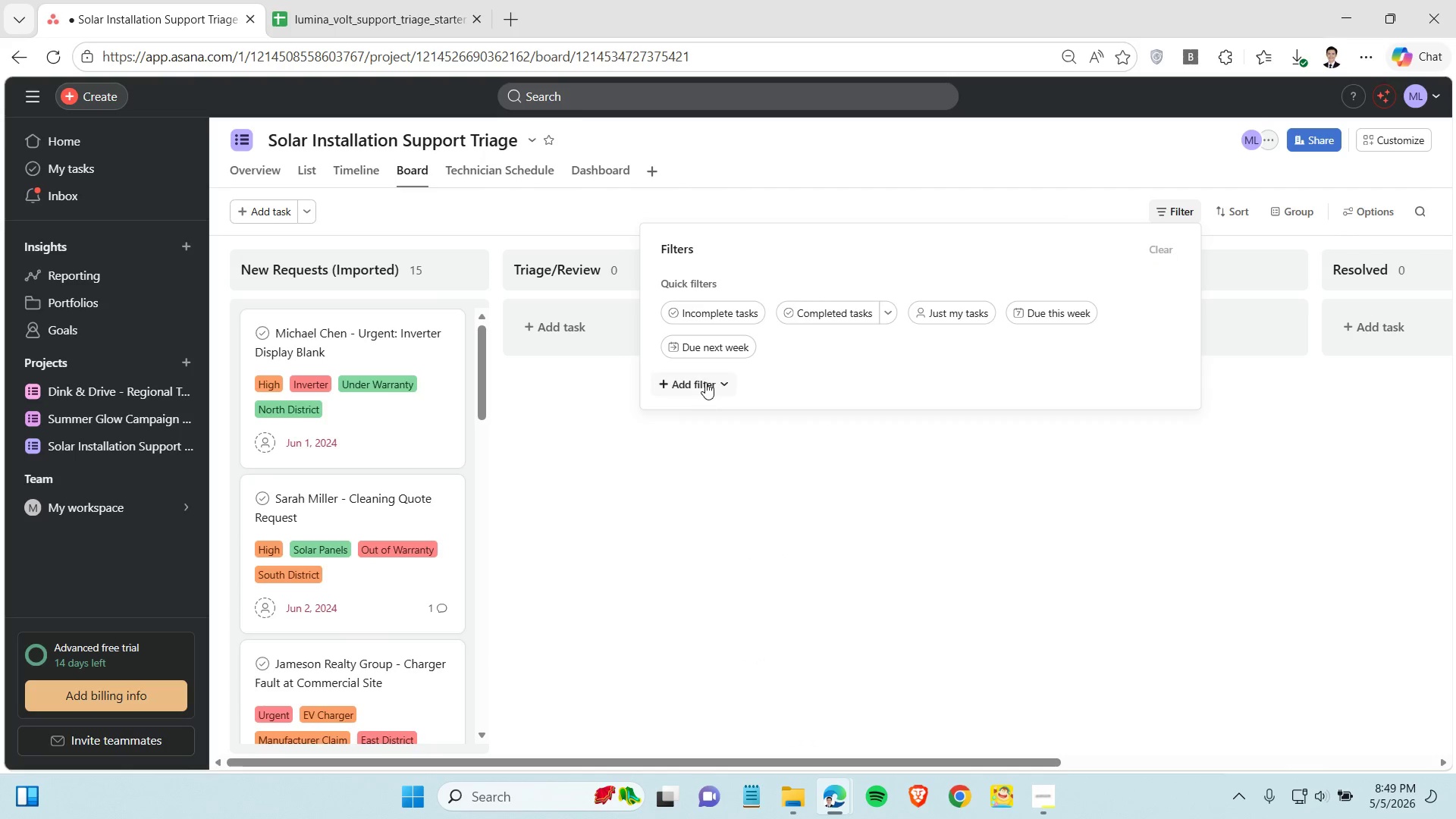 
left_click([704, 382])
 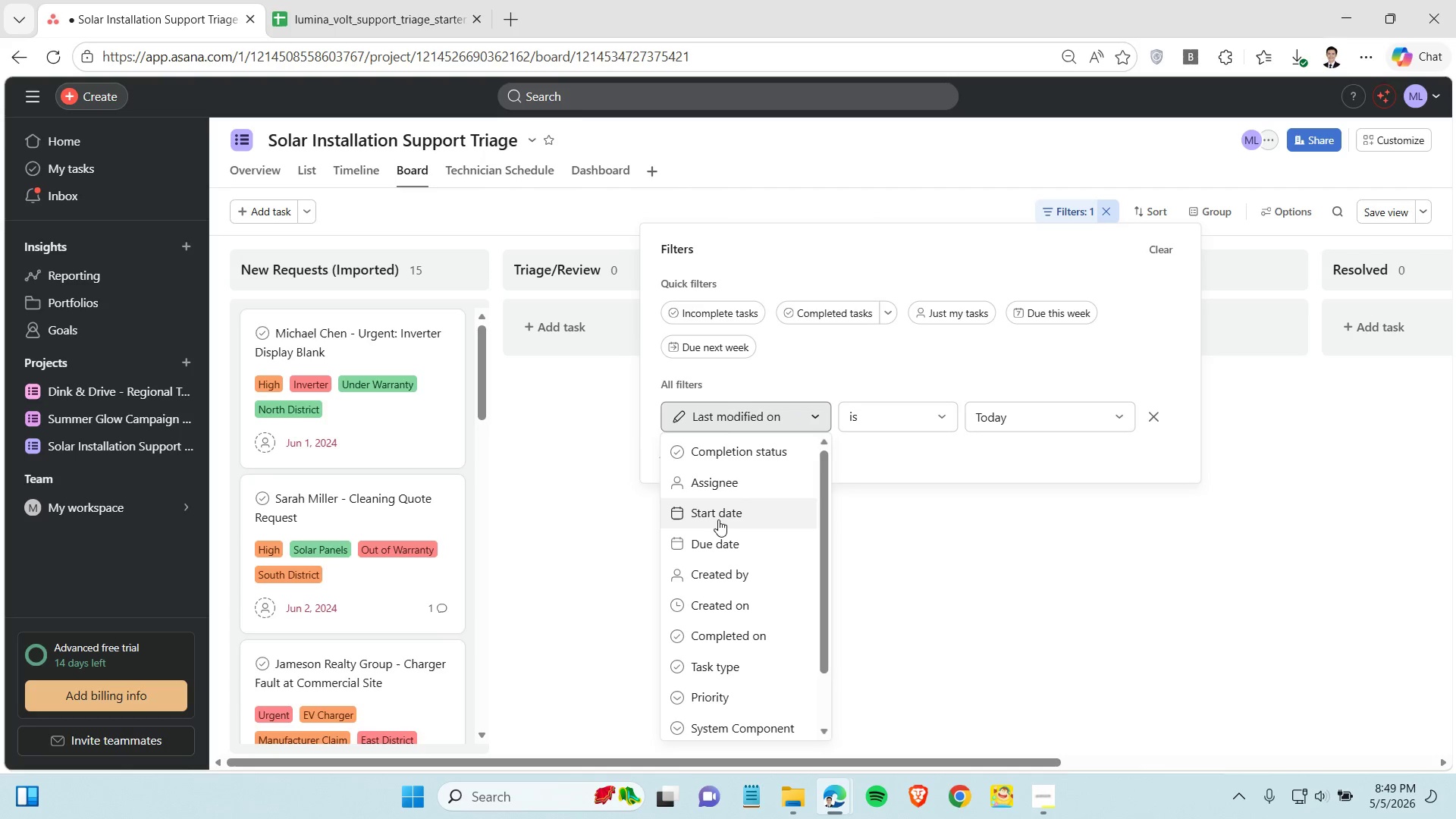 
wait(13.67)
 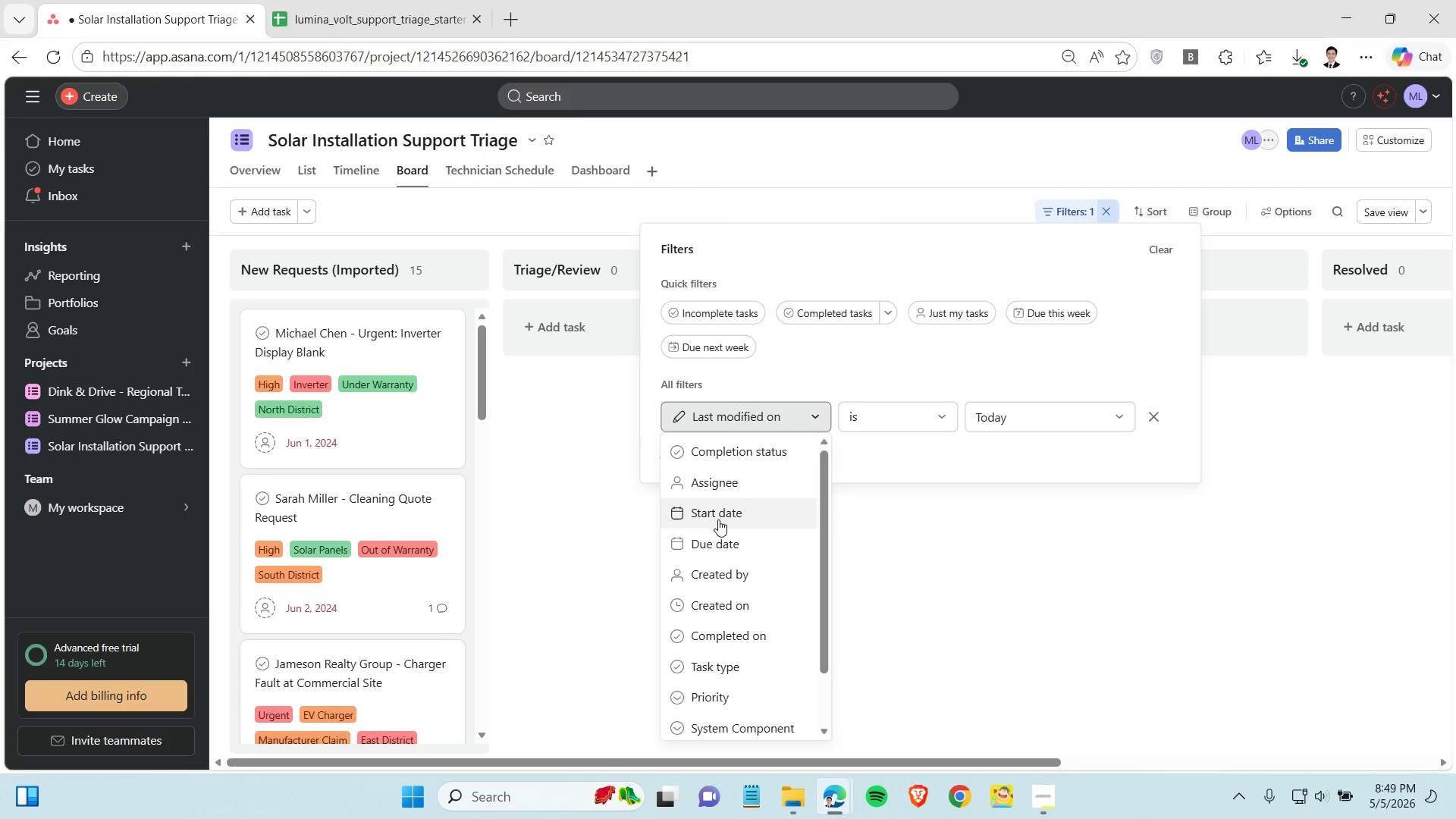 
left_click([1040, 416])
 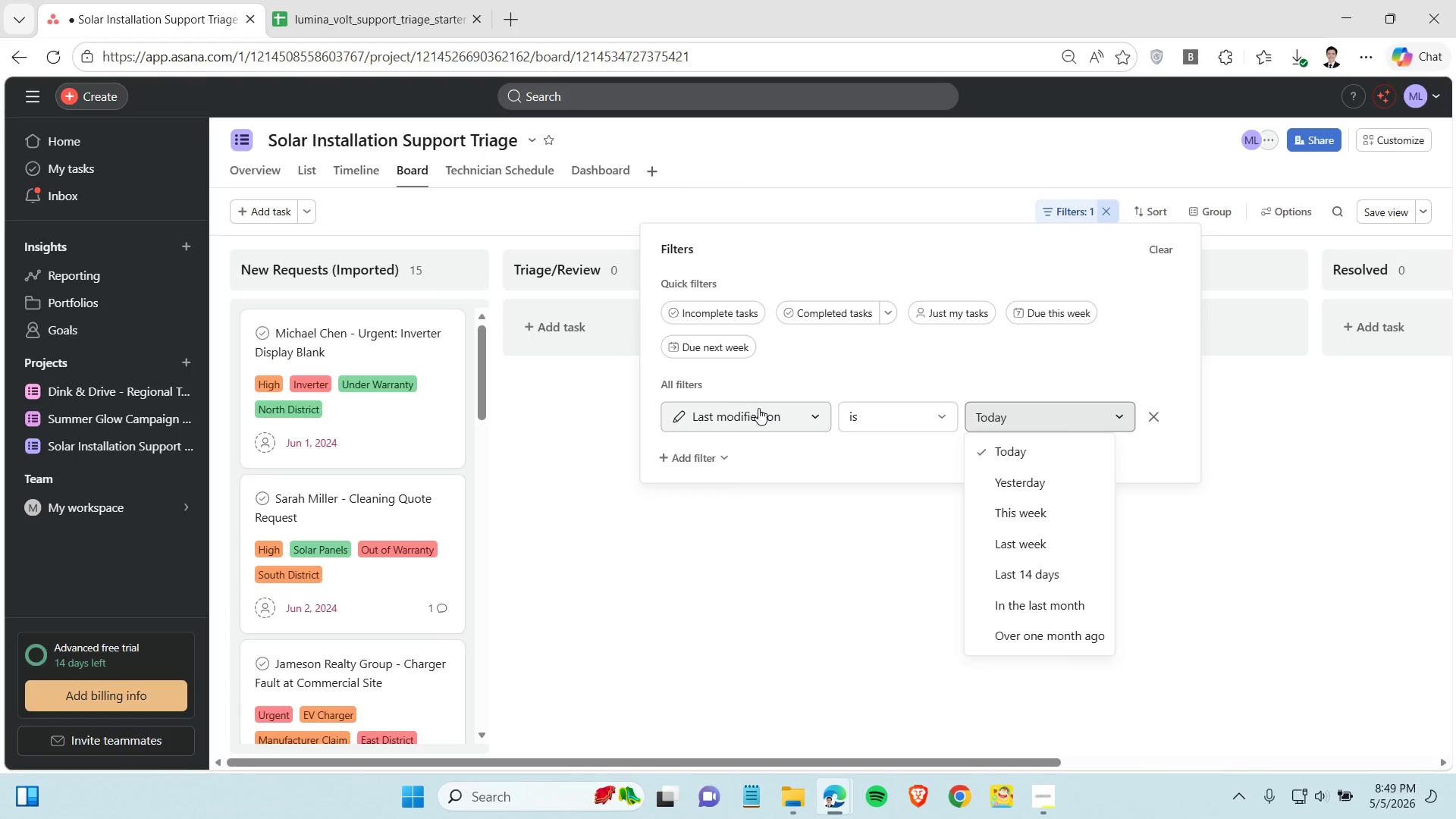 
left_click([758, 408])
 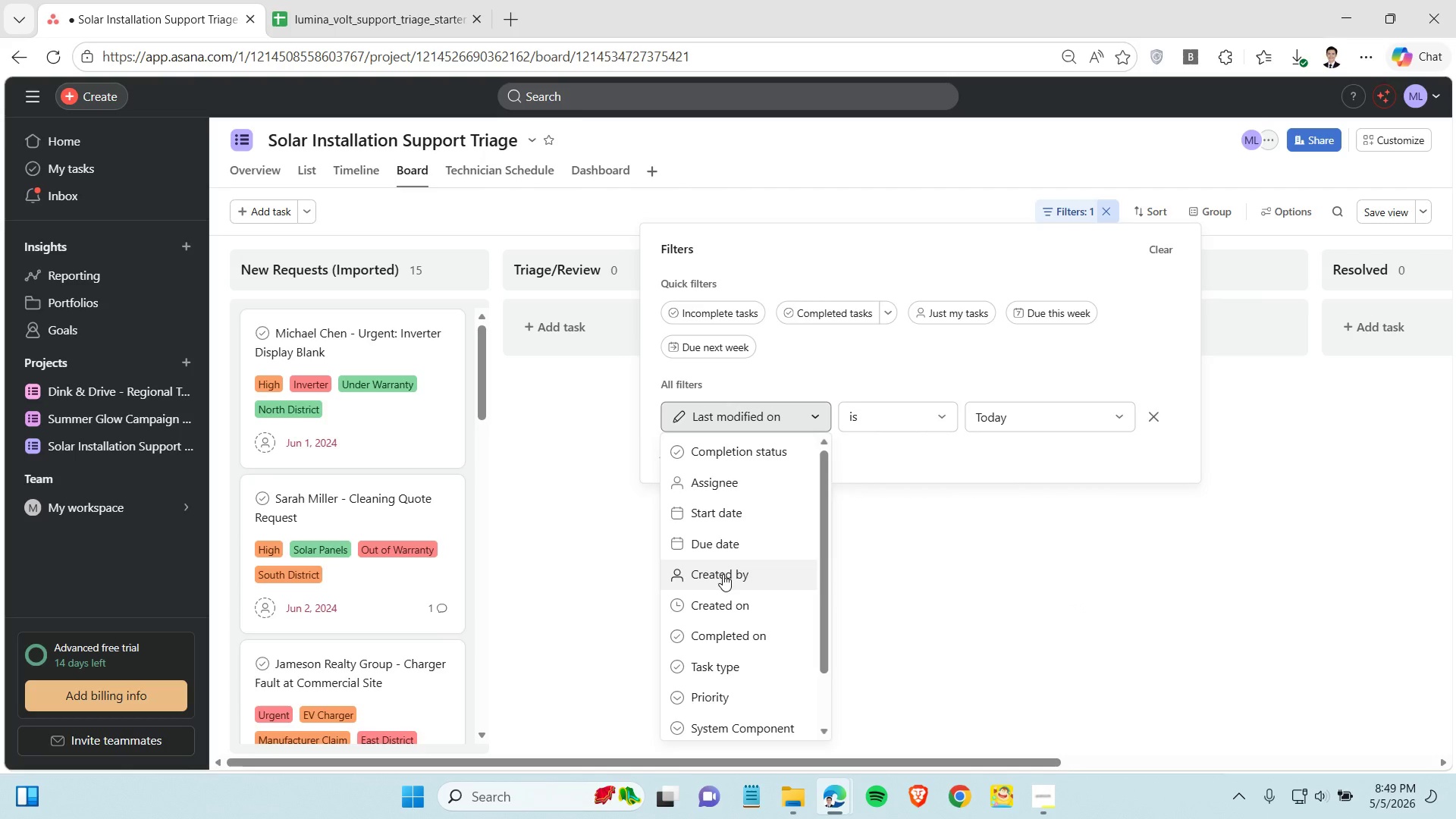 
left_click([723, 574])
 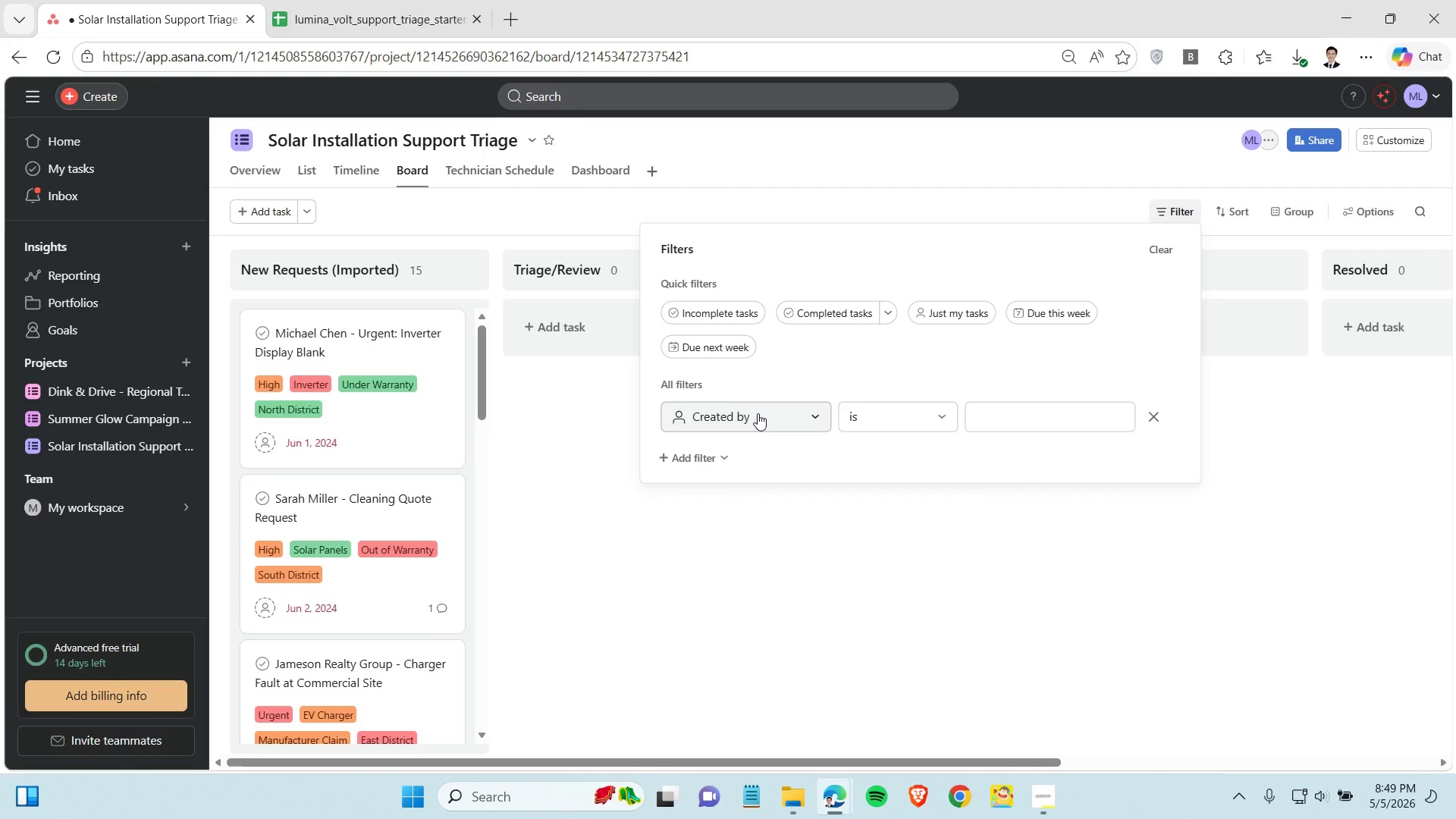 
left_click([758, 413])
 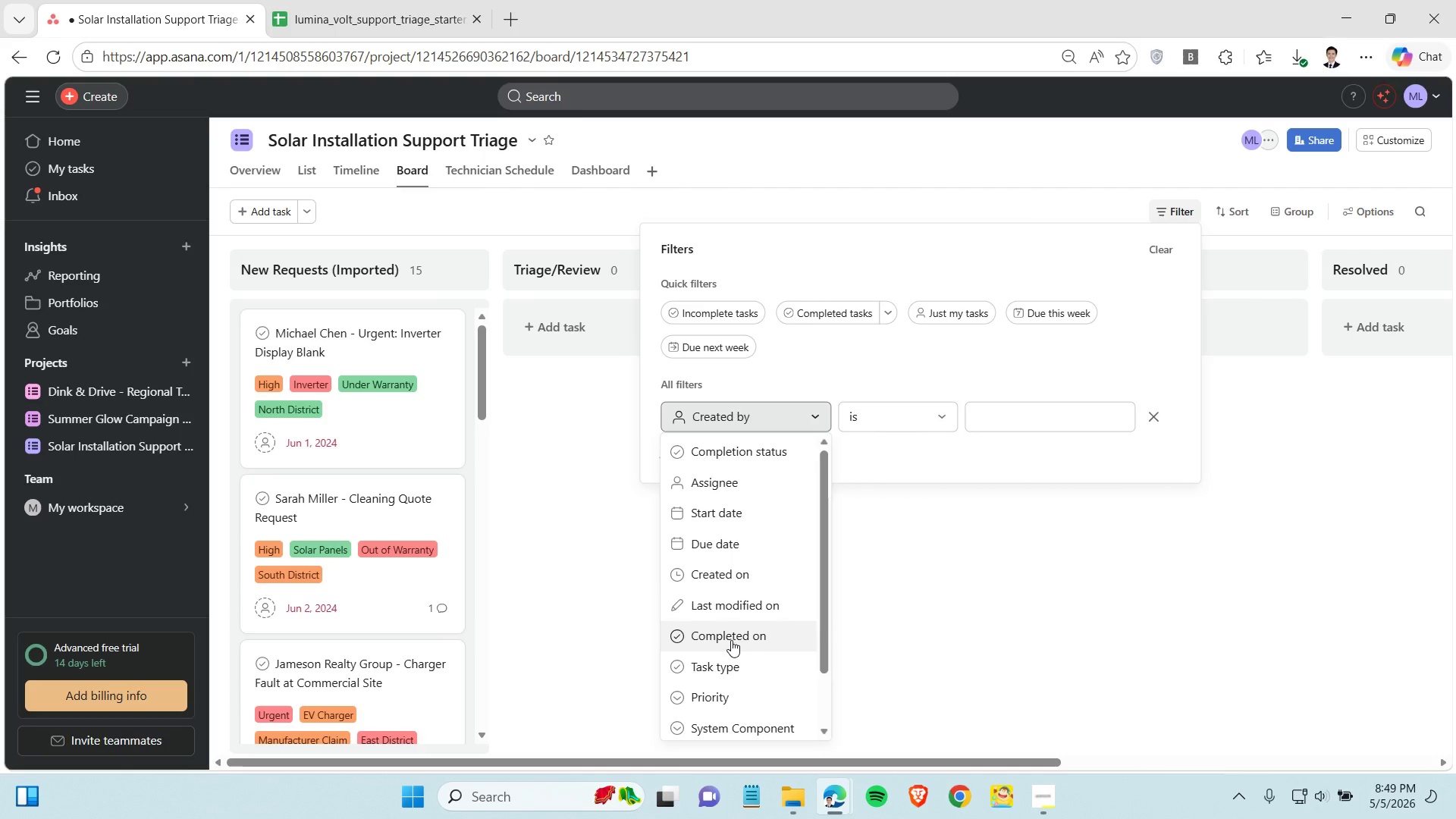 
scroll: coordinate [732, 640], scroll_direction: down, amount: 2.0
 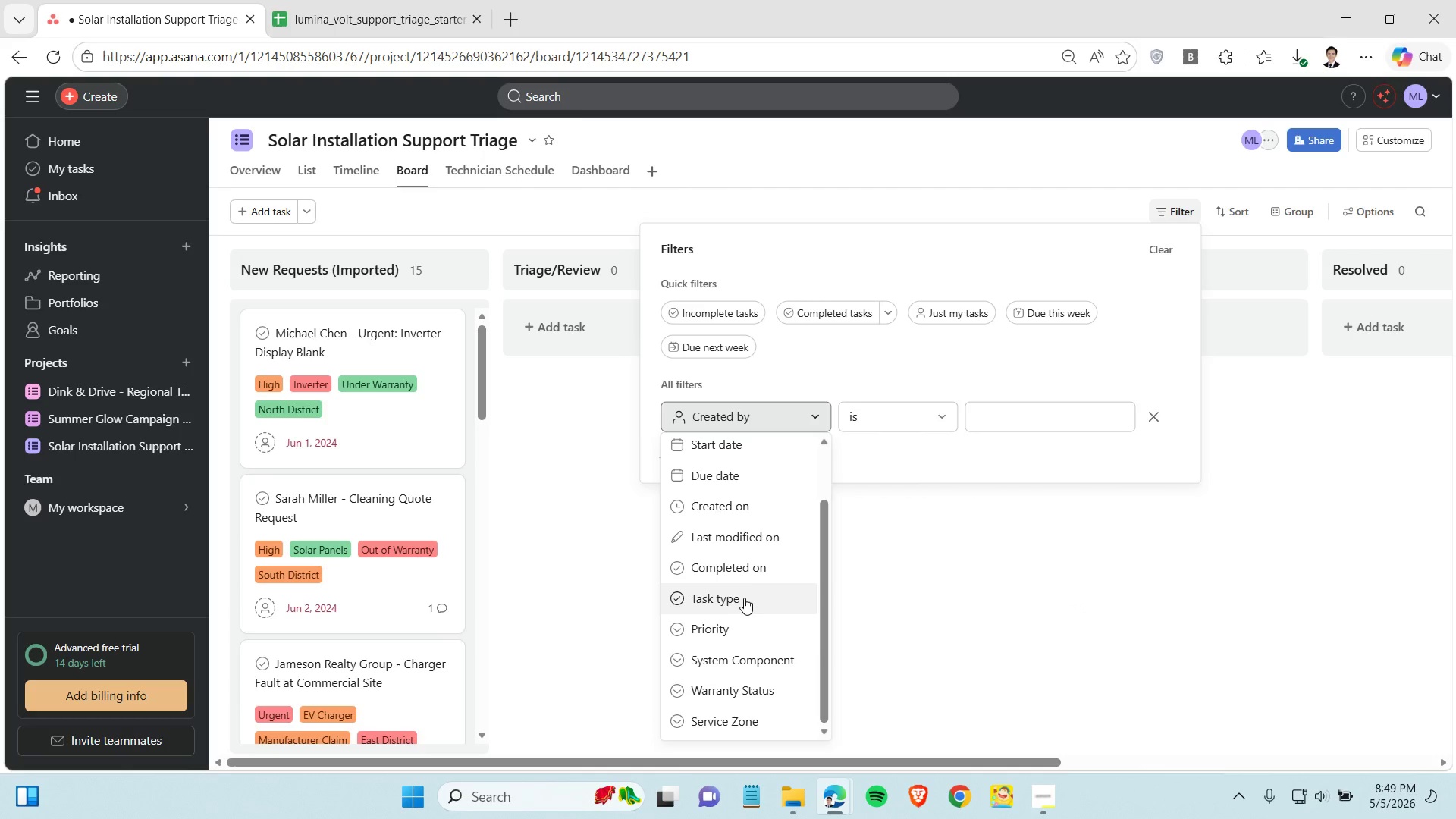 
left_click([744, 598])
 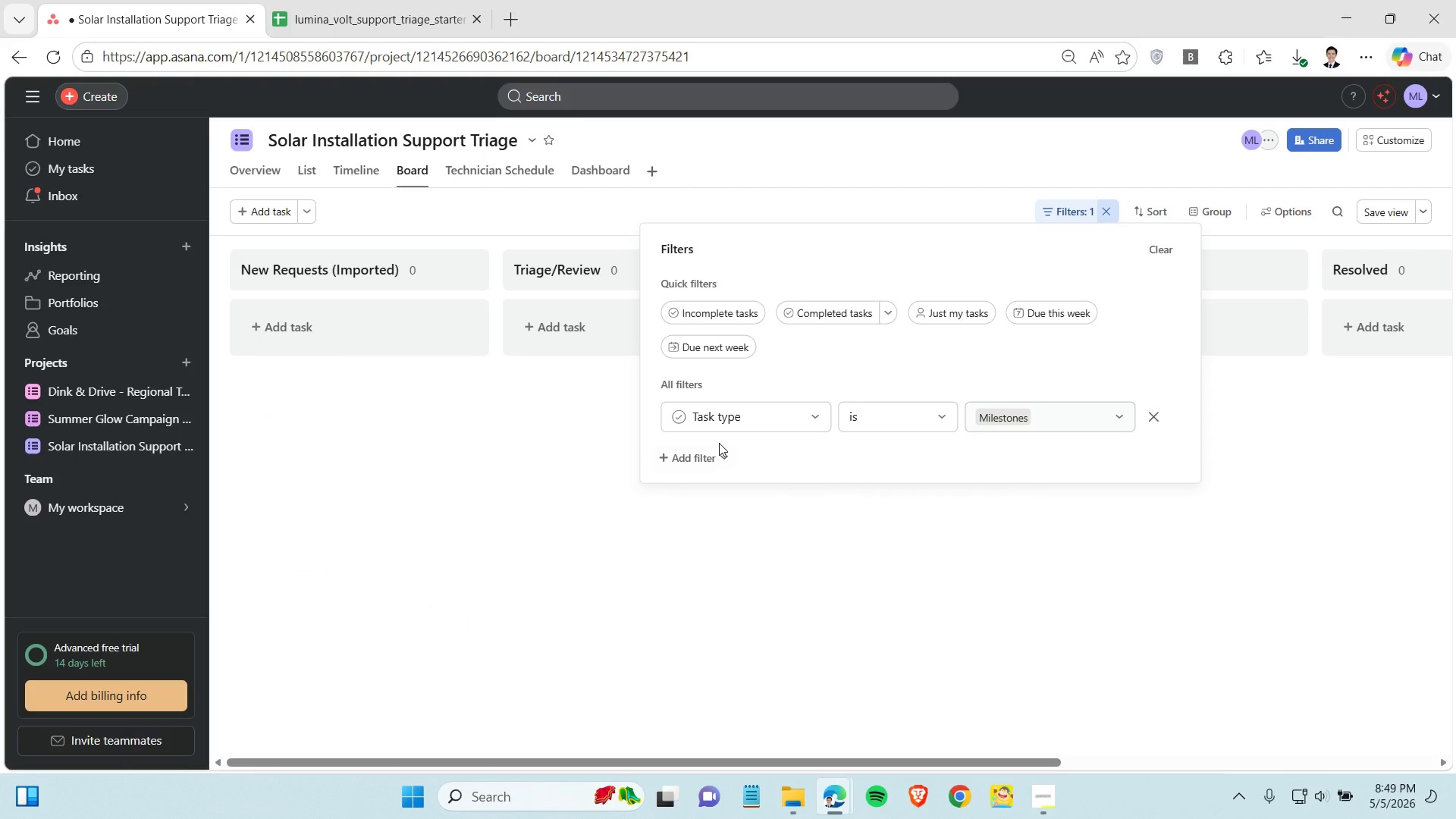 
left_click([713, 409])
 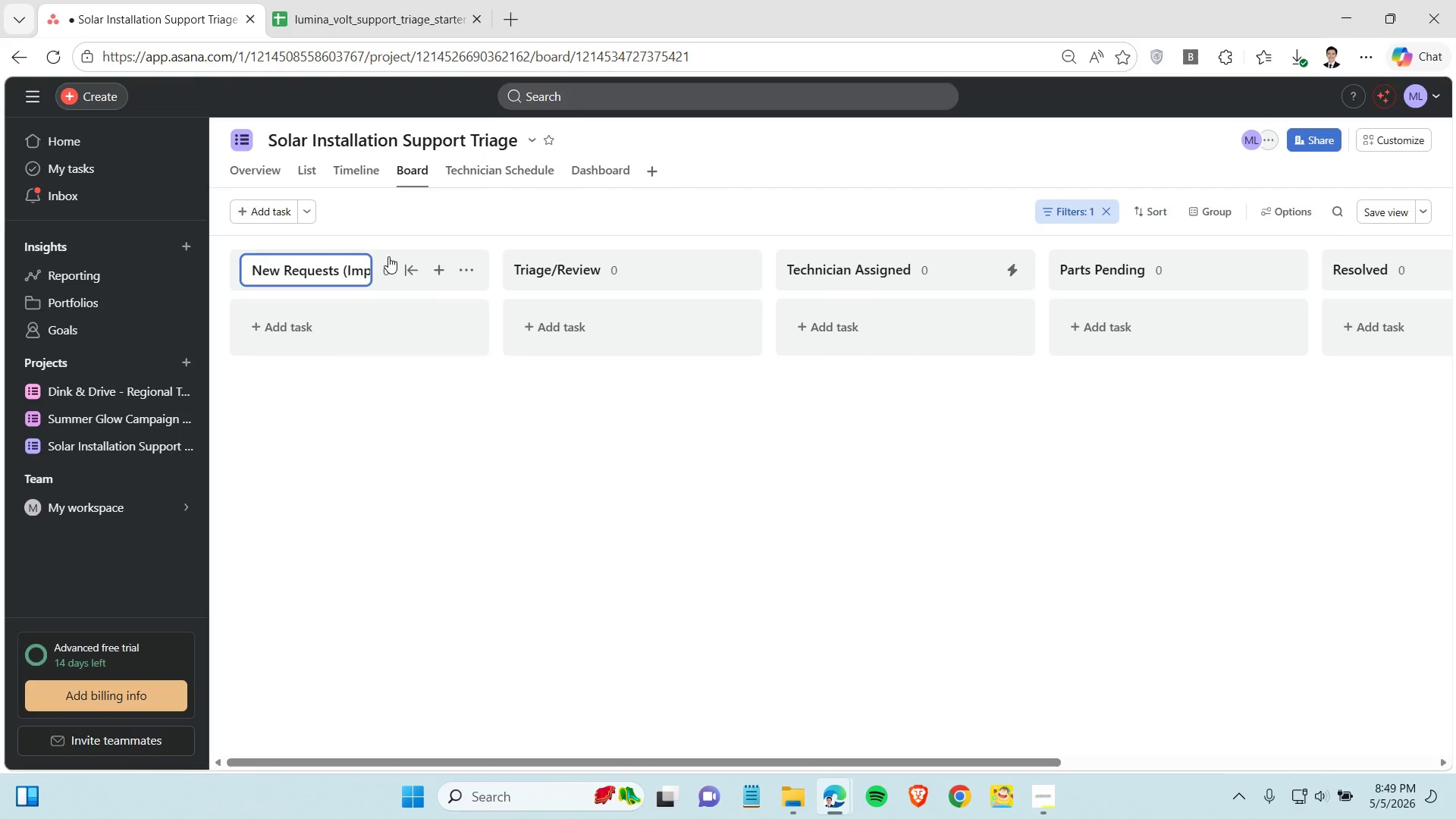 
wait(5.8)
 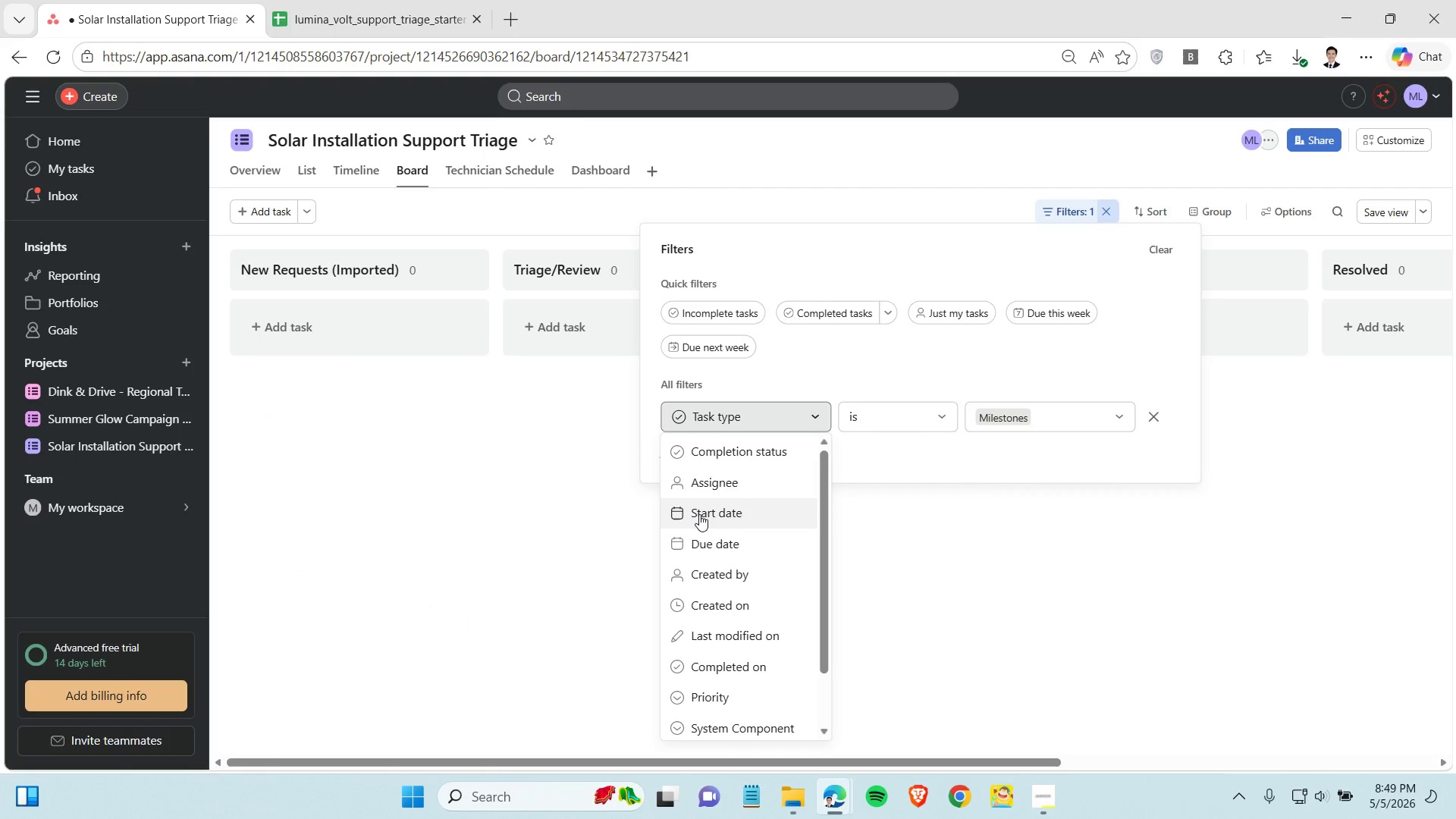 
double_click([388, 255])
 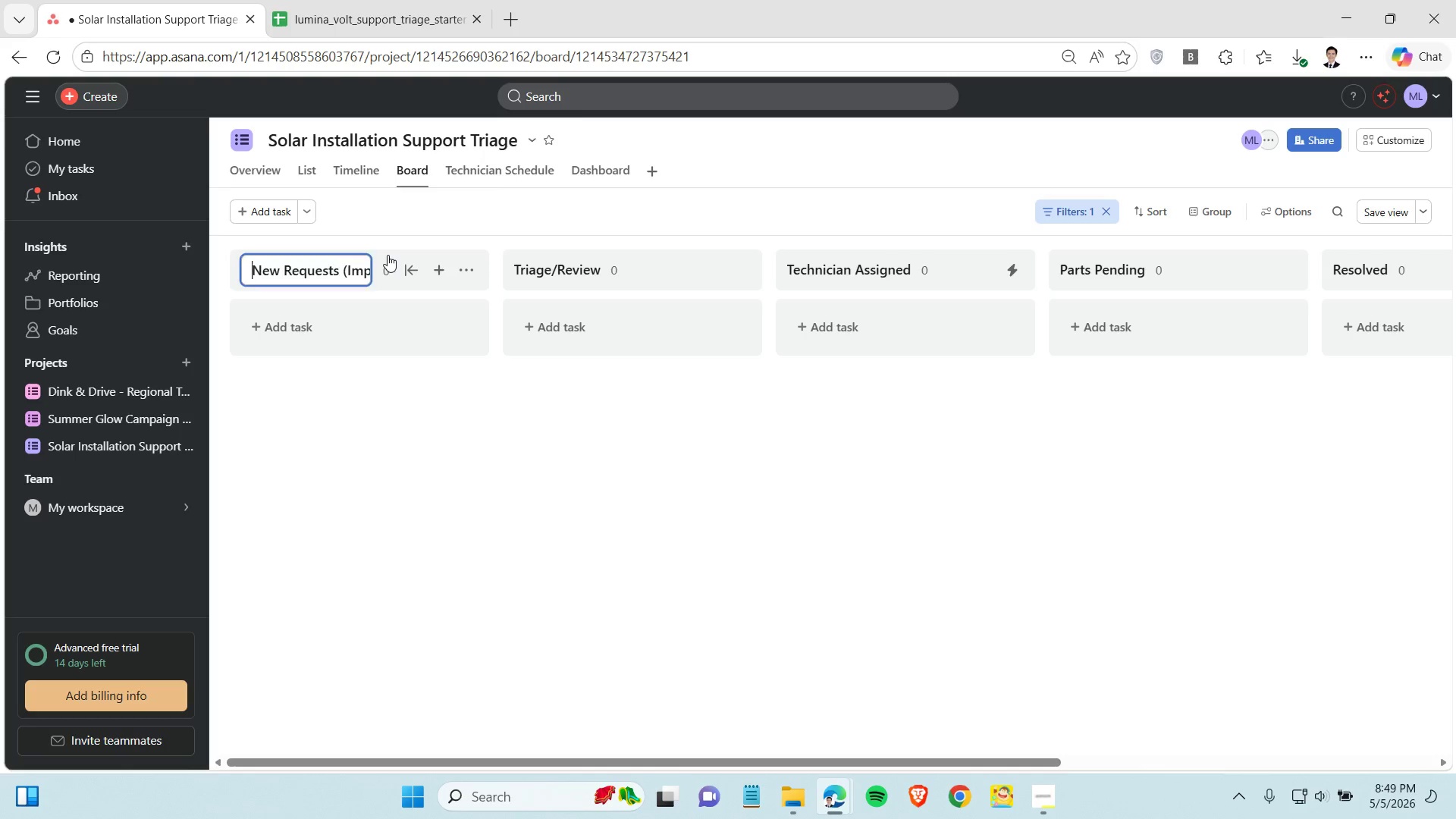 
left_click([388, 255])
 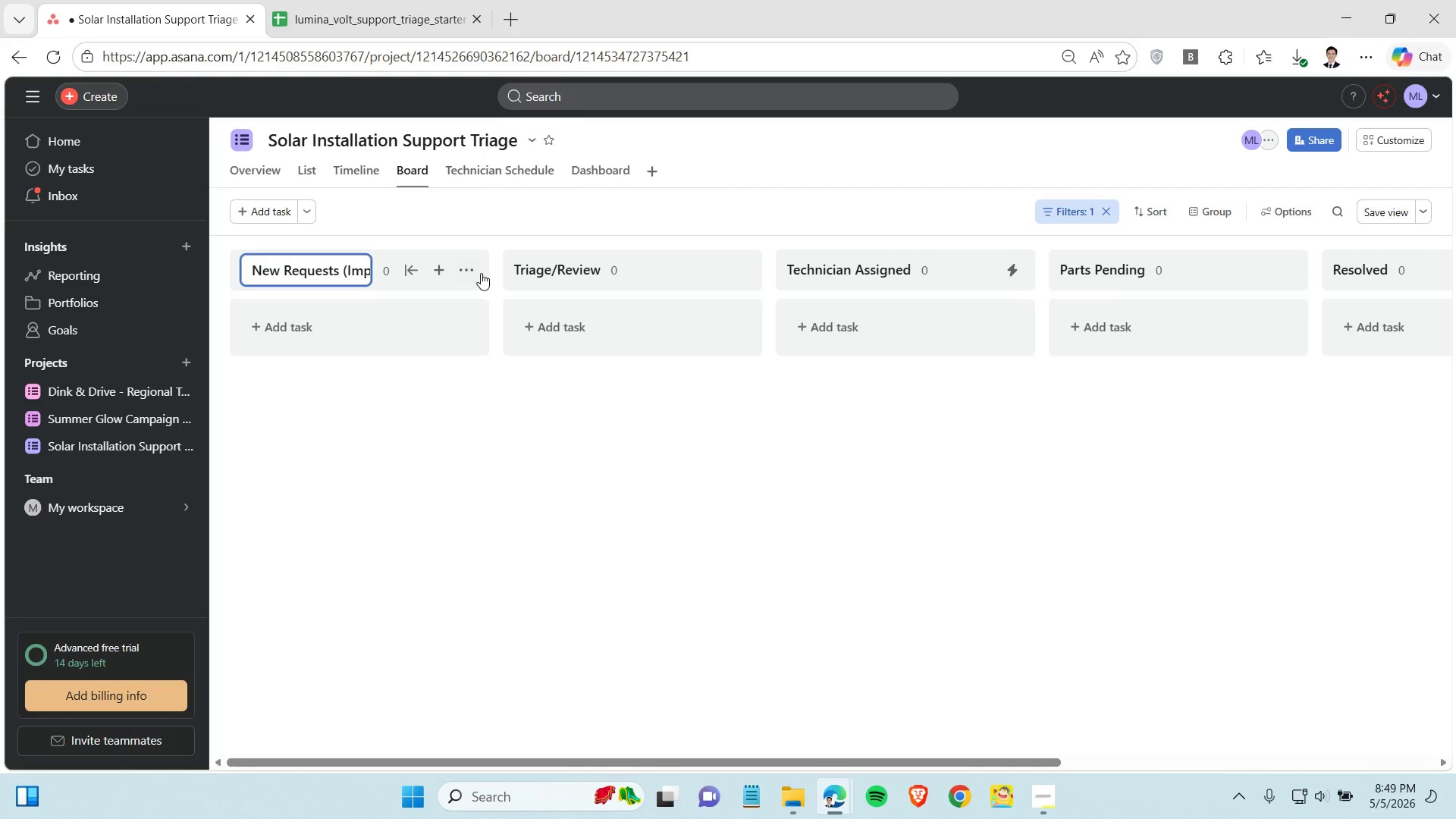 
mouse_move([462, 271])
 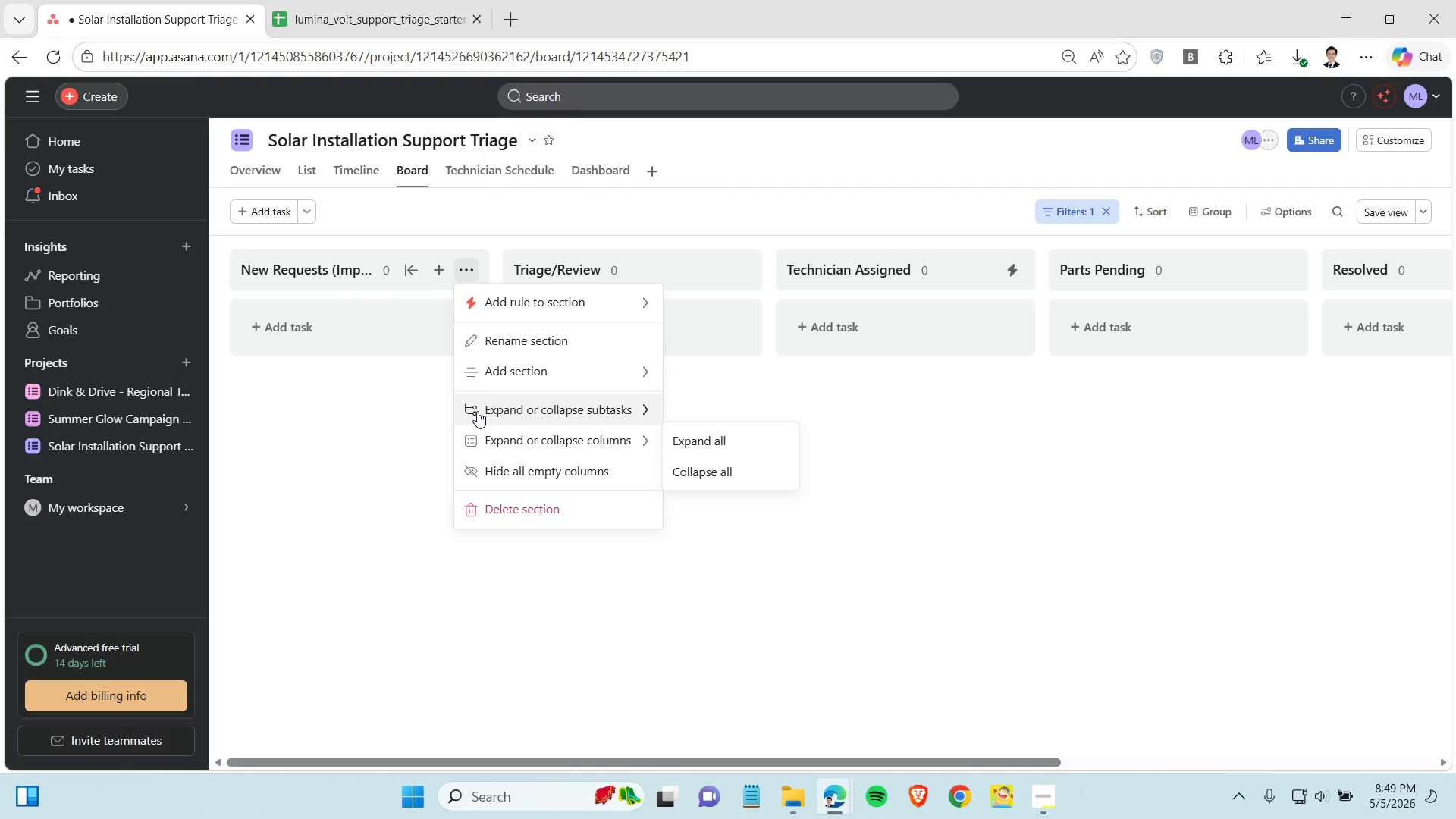 
left_click([497, 375])
 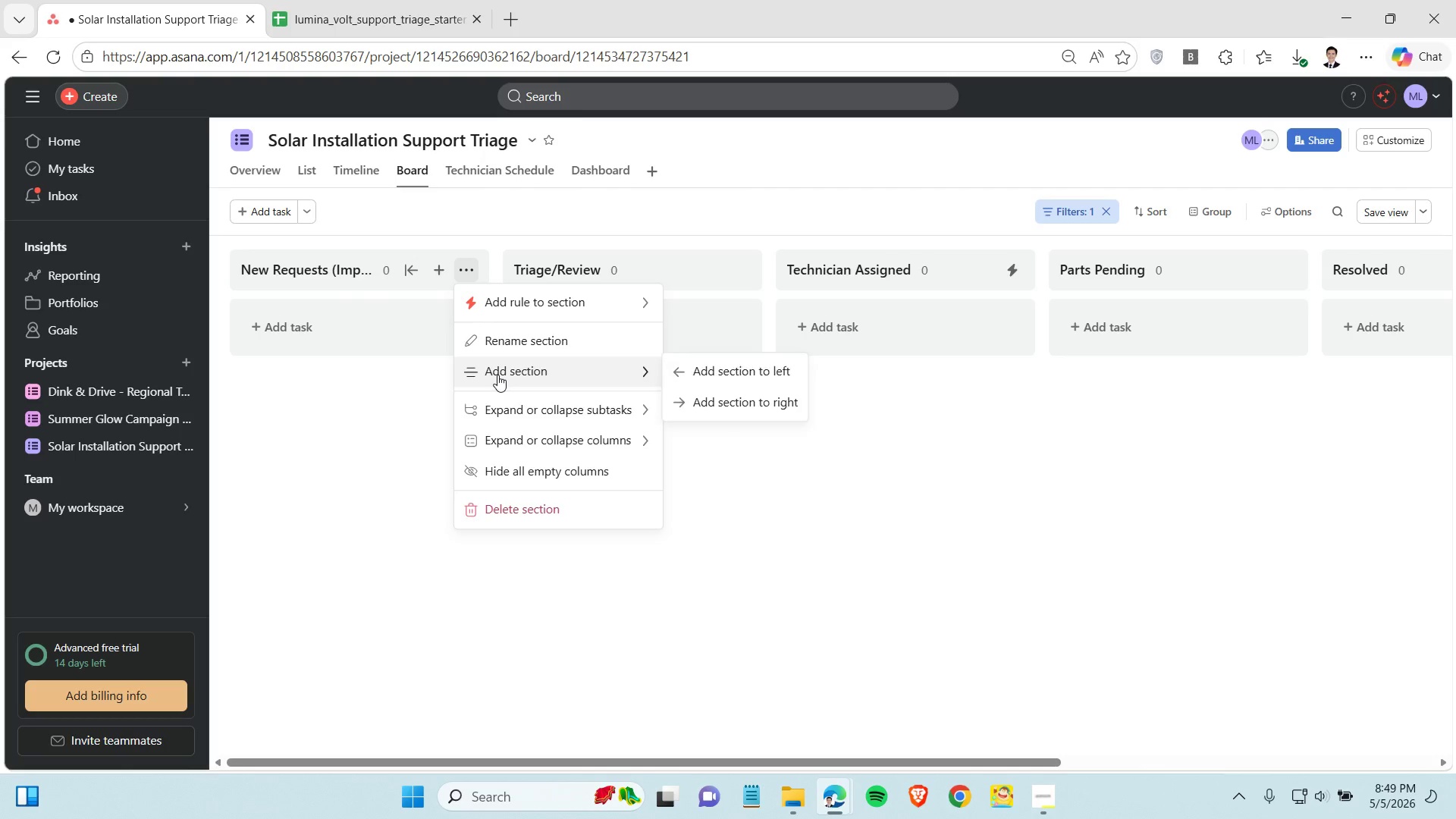 
double_click([497, 375])
 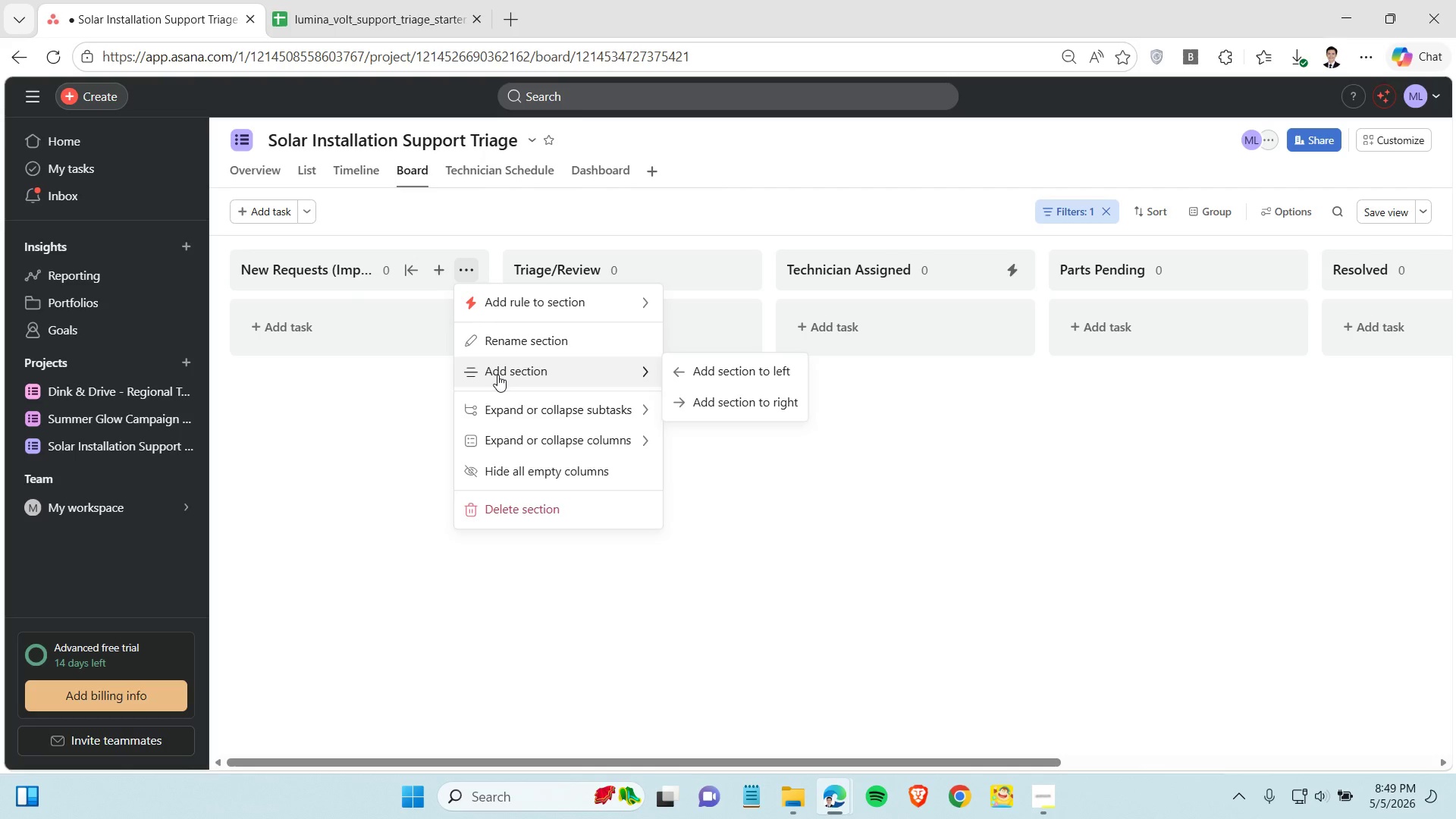 
triple_click([497, 375])
 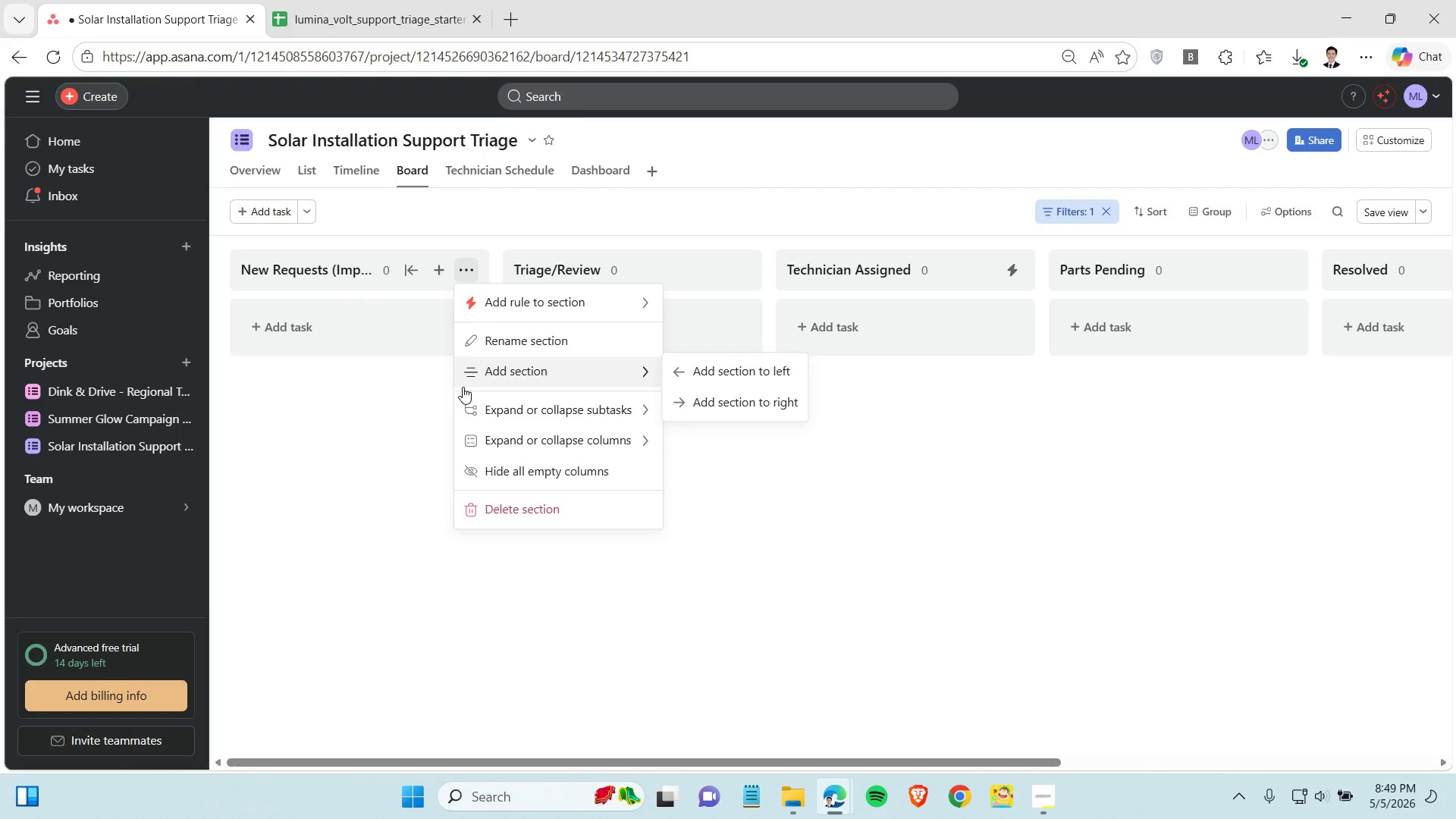 
left_click([463, 387])
 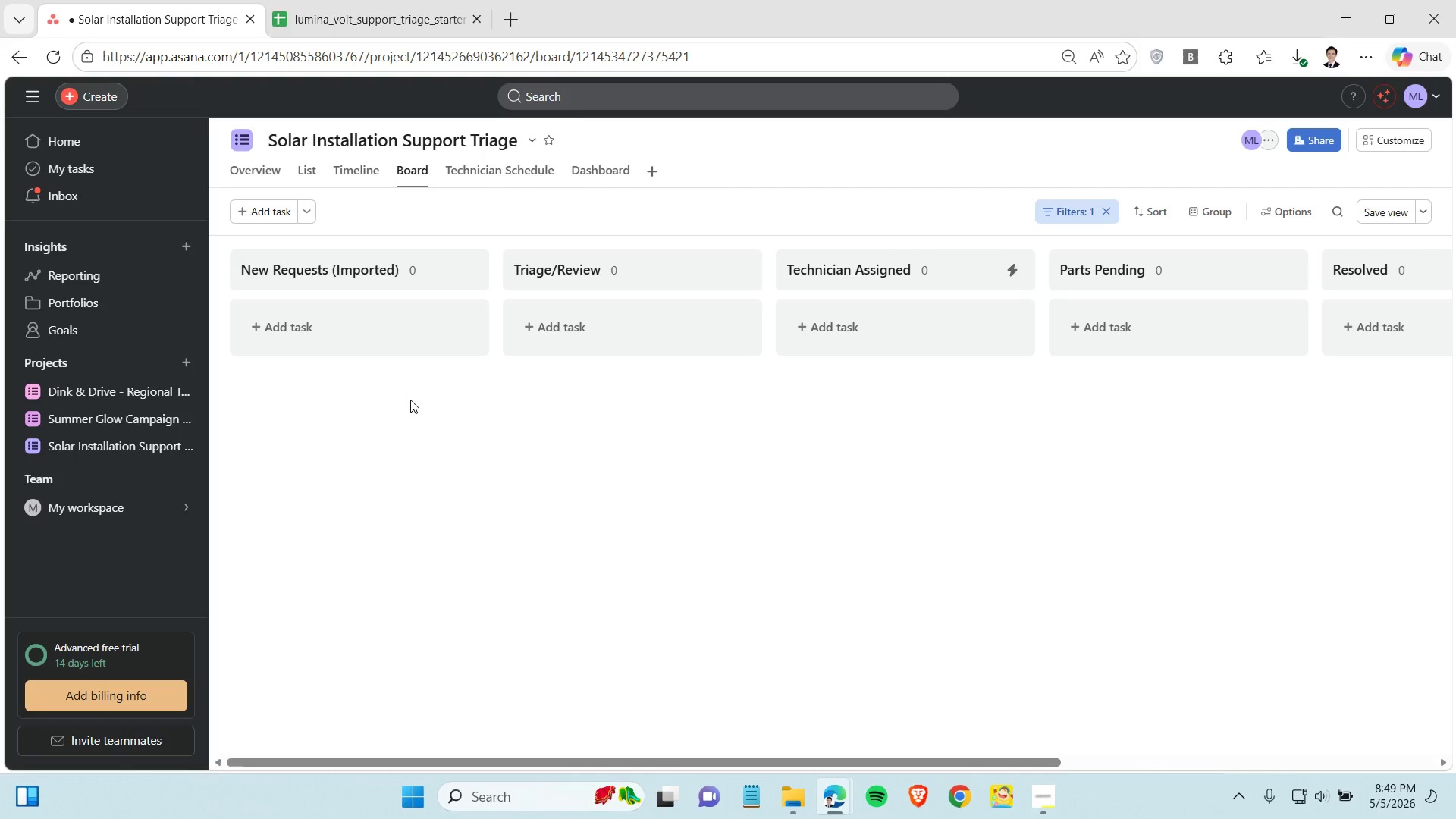 
left_click([413, 398])
 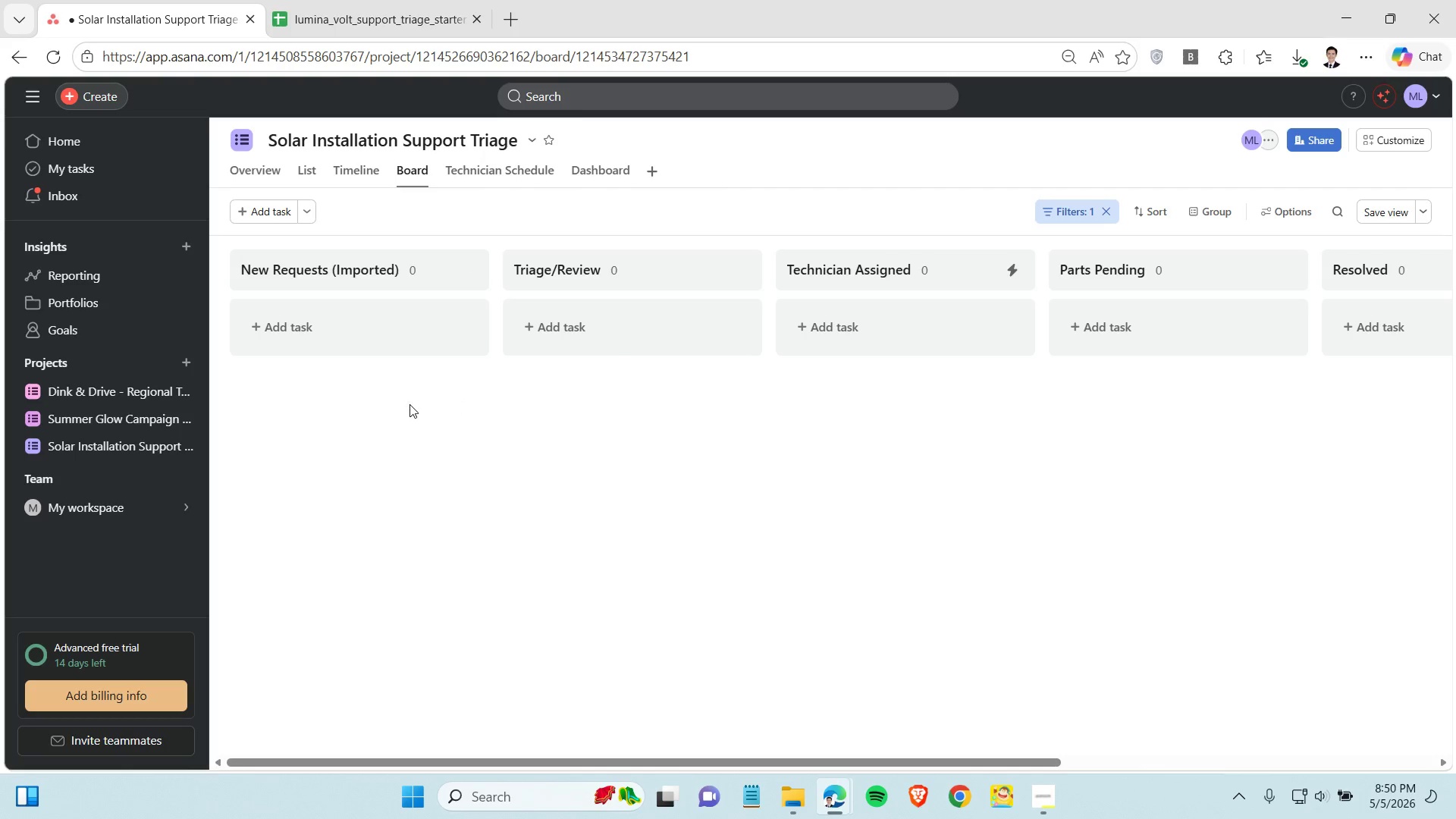 
left_click_drag(start_coordinate=[409, 400], to_coordinate=[410, 403])
 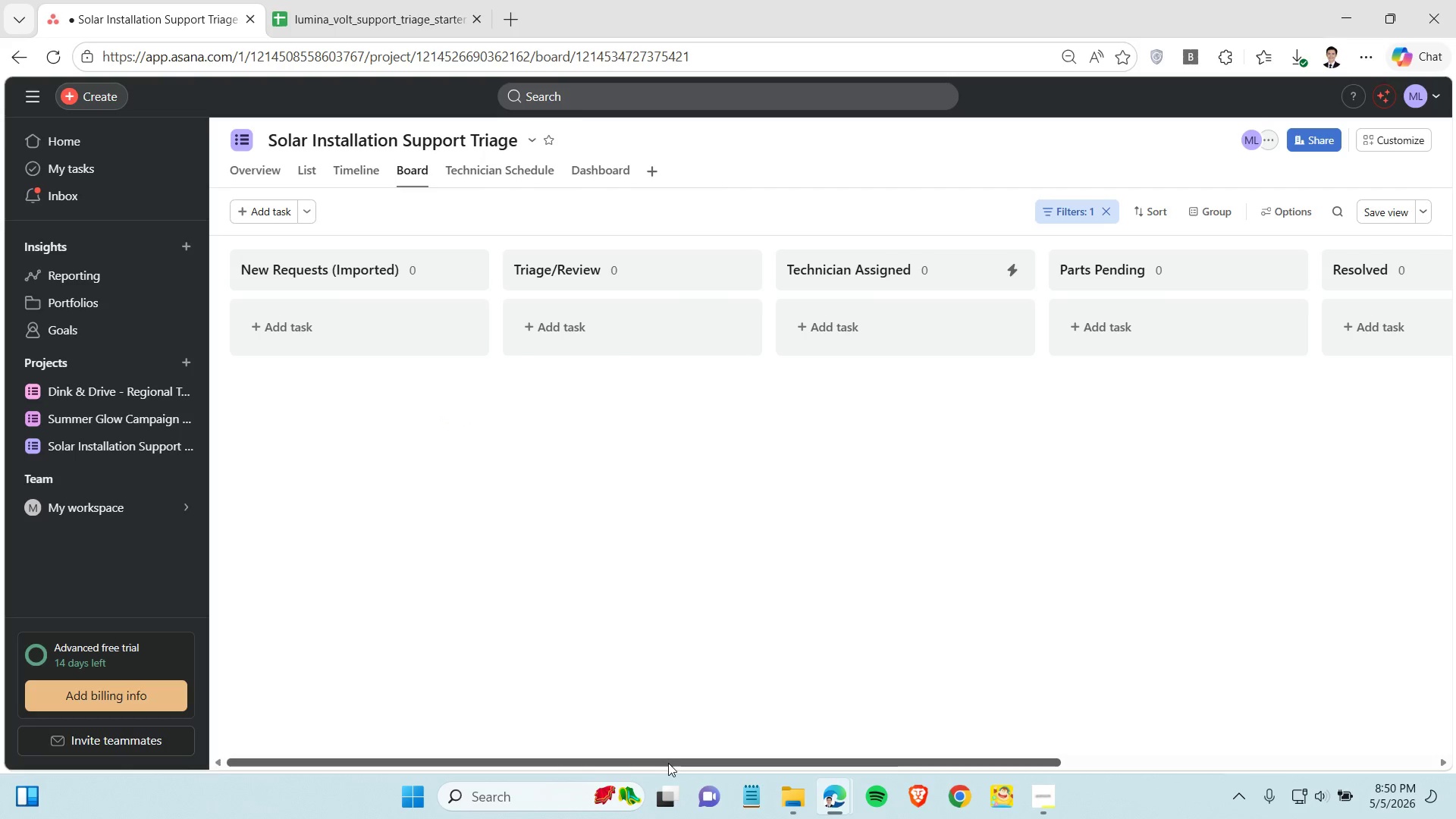 
left_click_drag(start_coordinate=[667, 763], to_coordinate=[570, 739])
 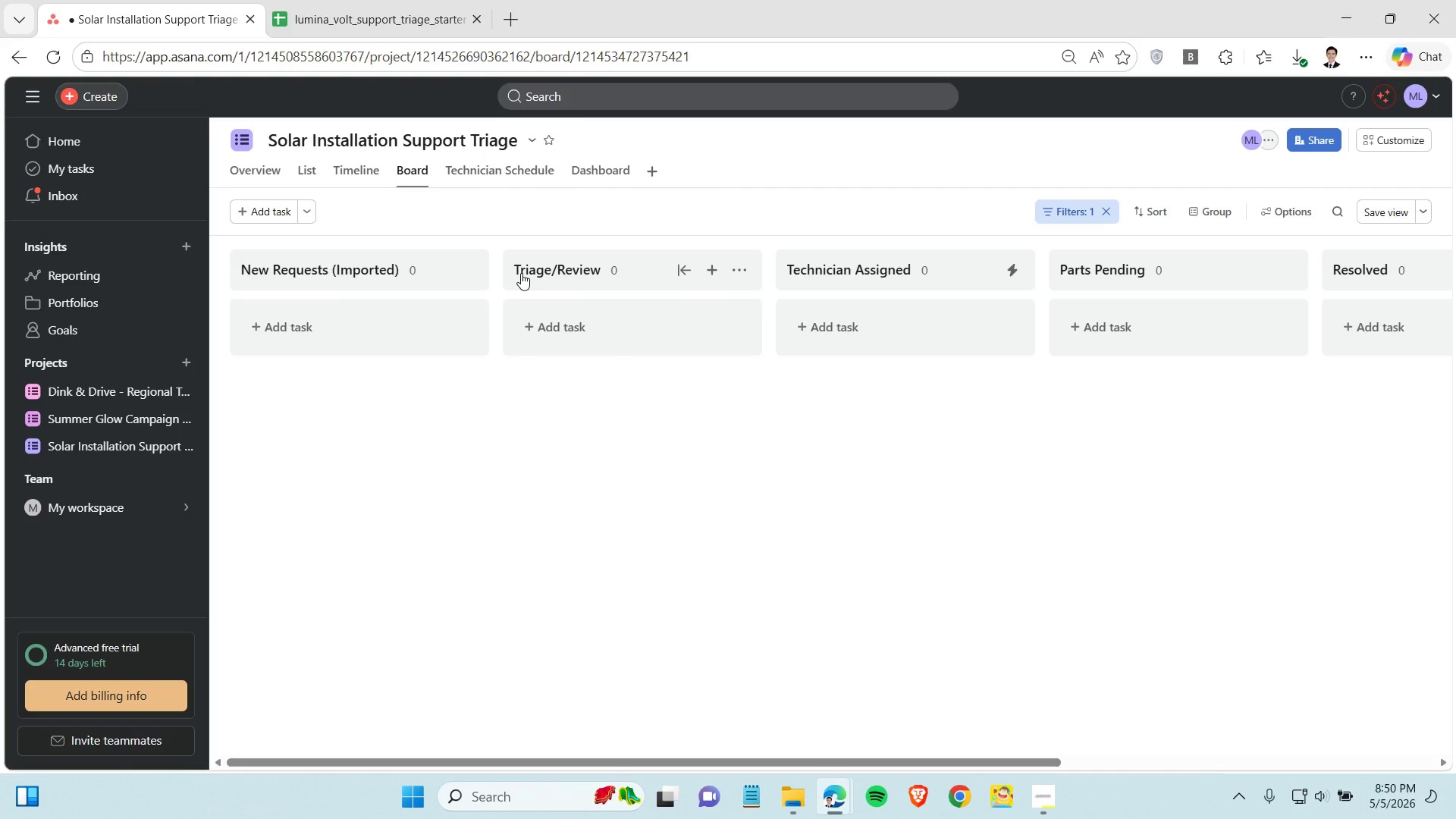 
wait(7.11)
 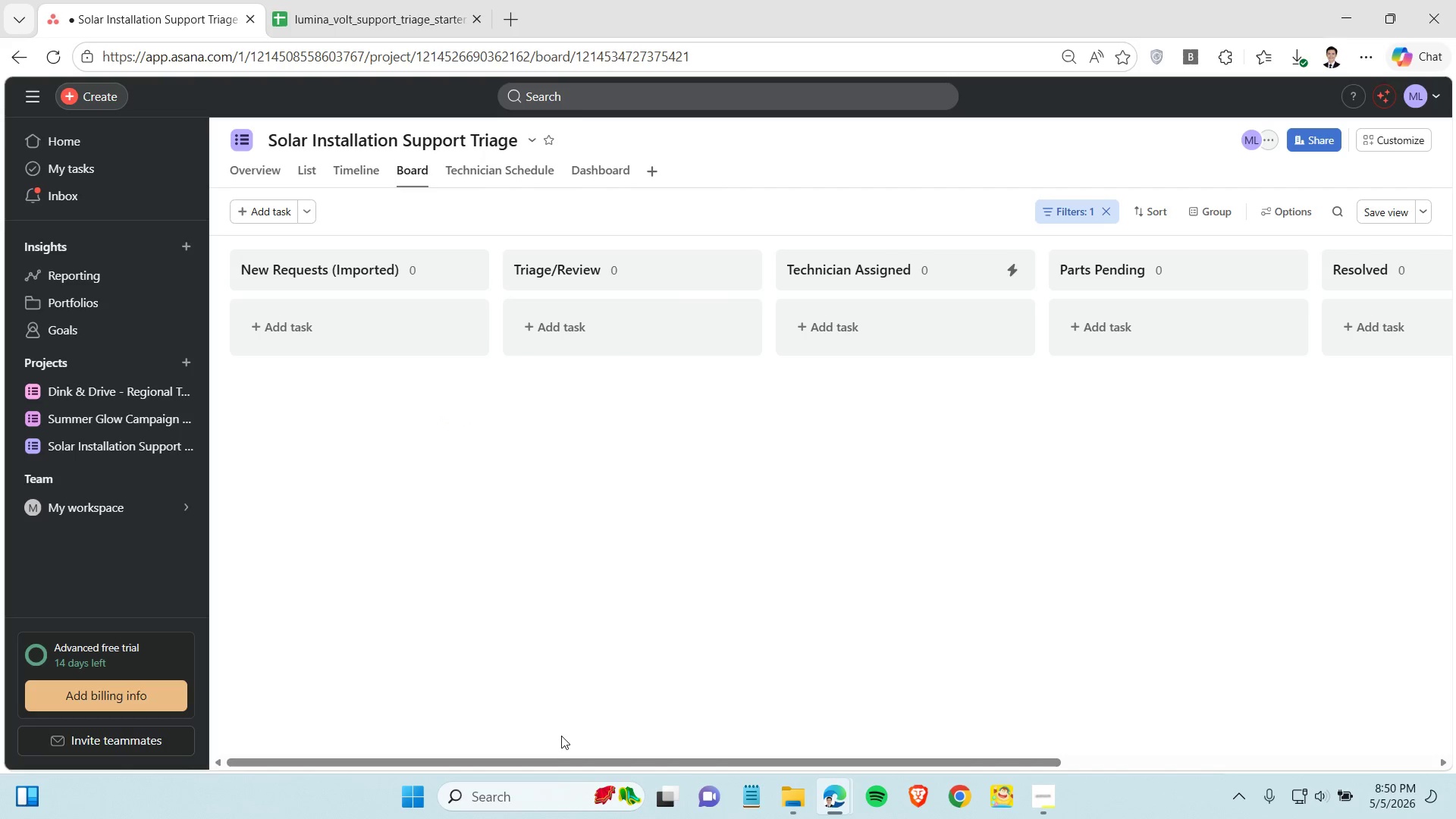 
left_click([599, 281])
 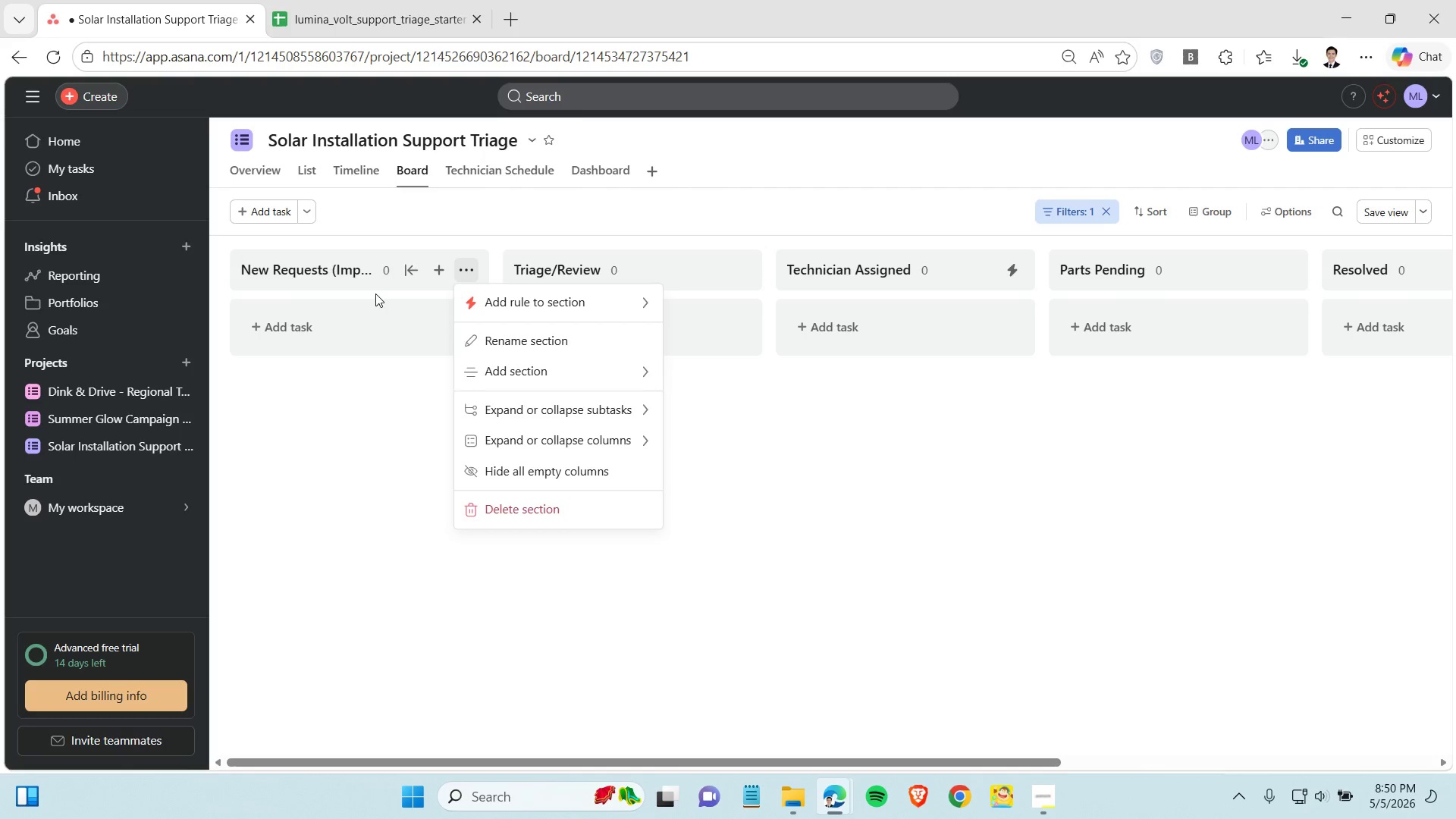 
left_click([371, 283])
 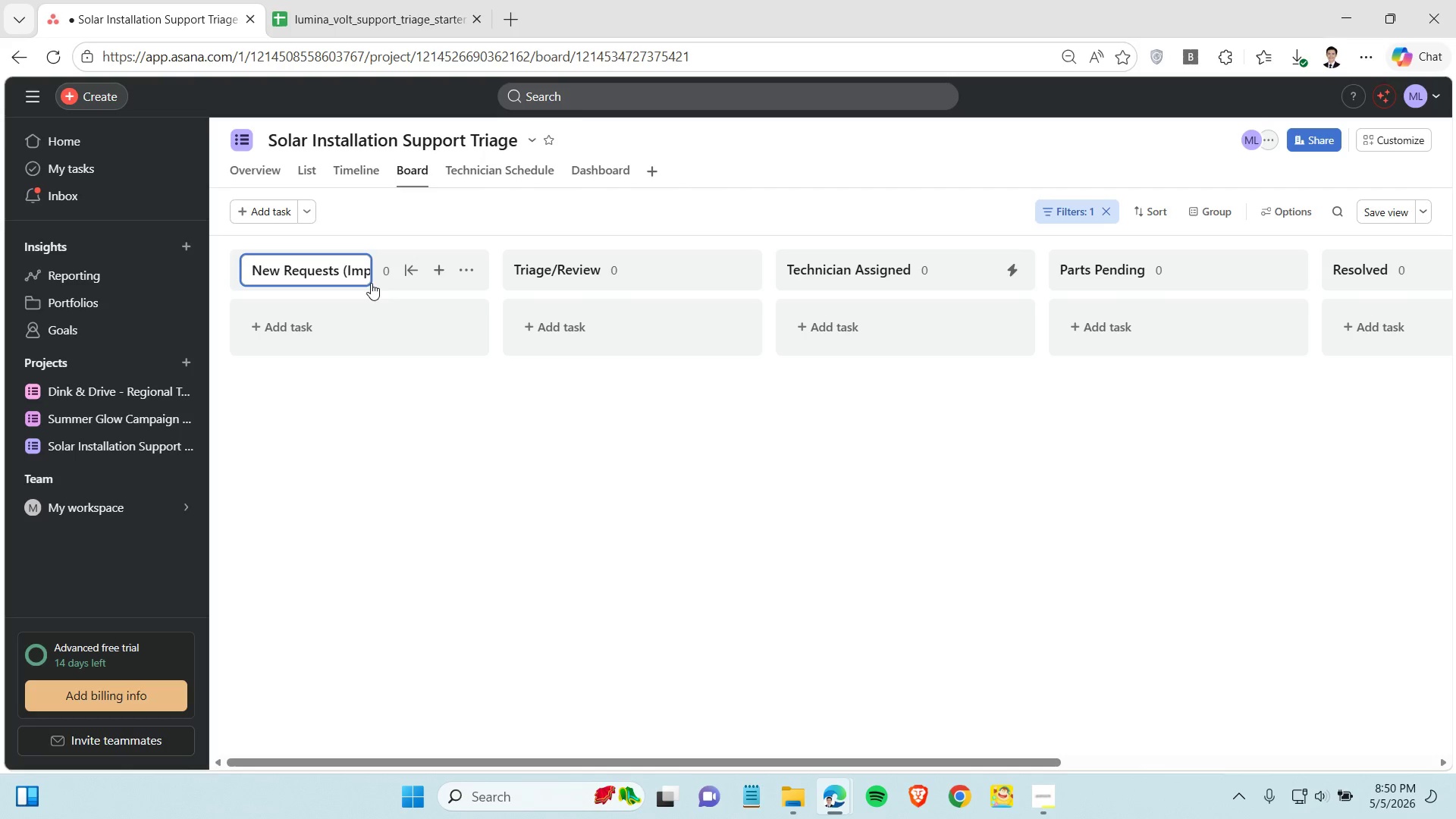 
wait(15.98)
 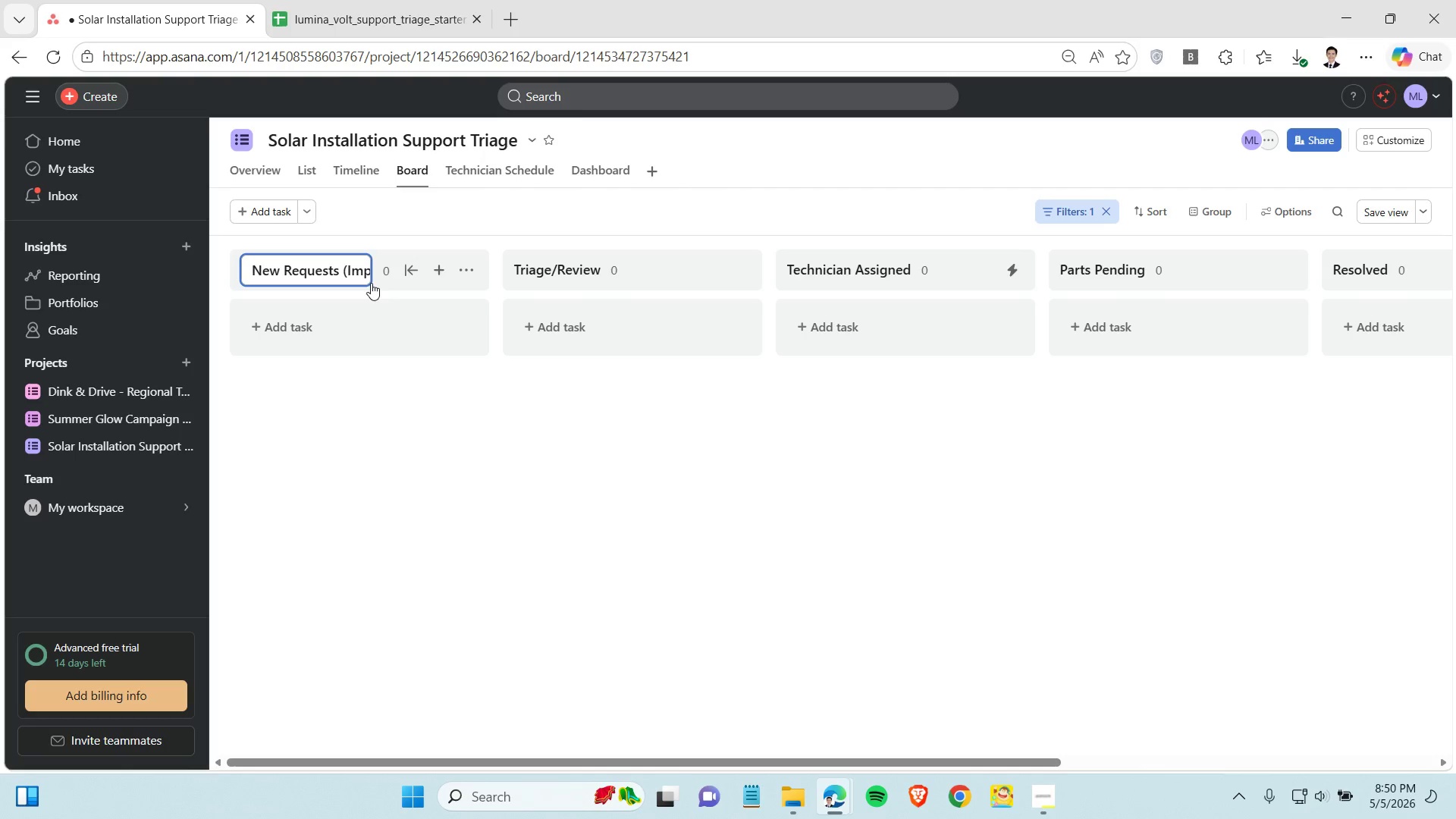 
left_click([595, 90])
 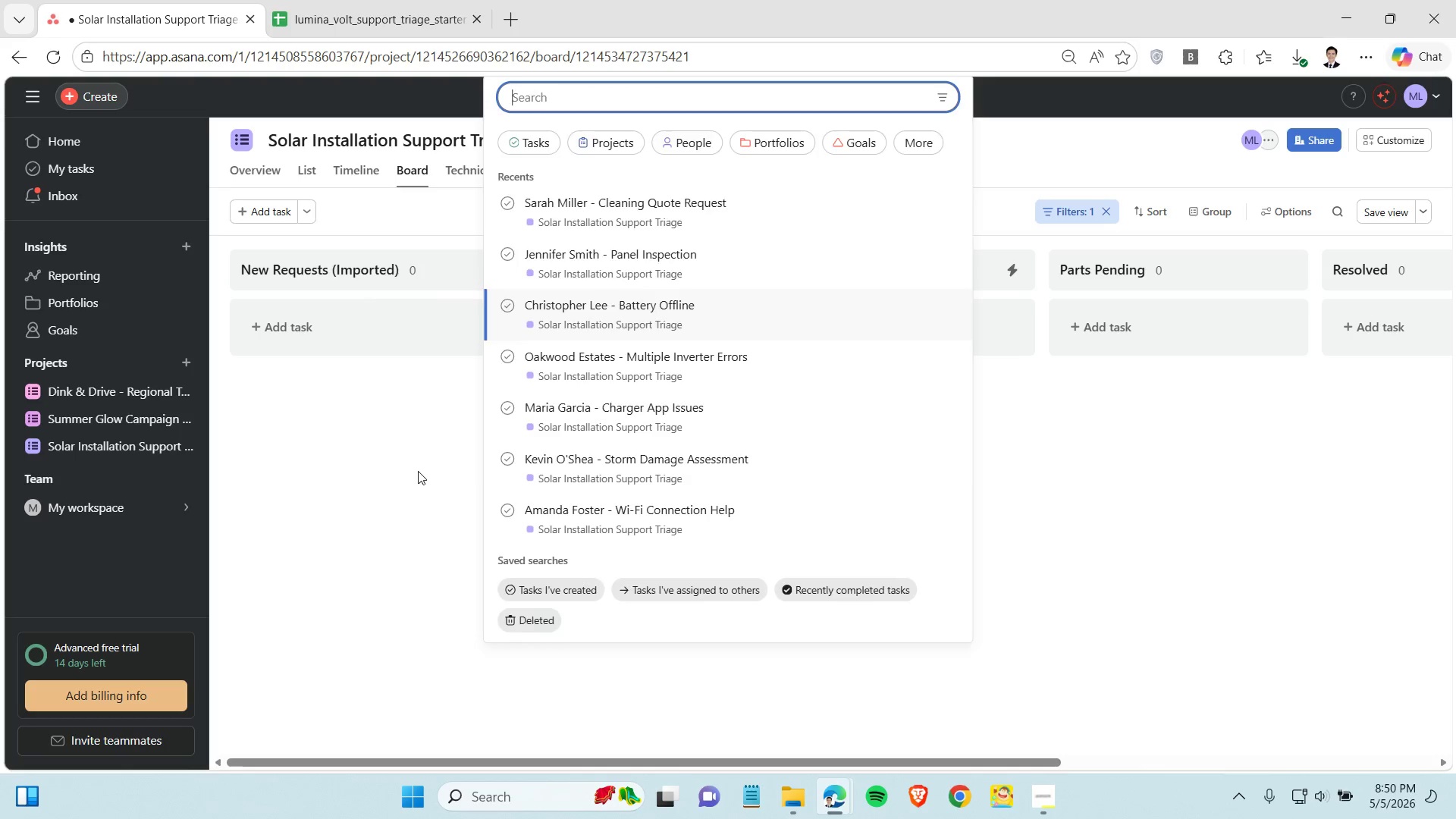 
left_click([418, 471])
 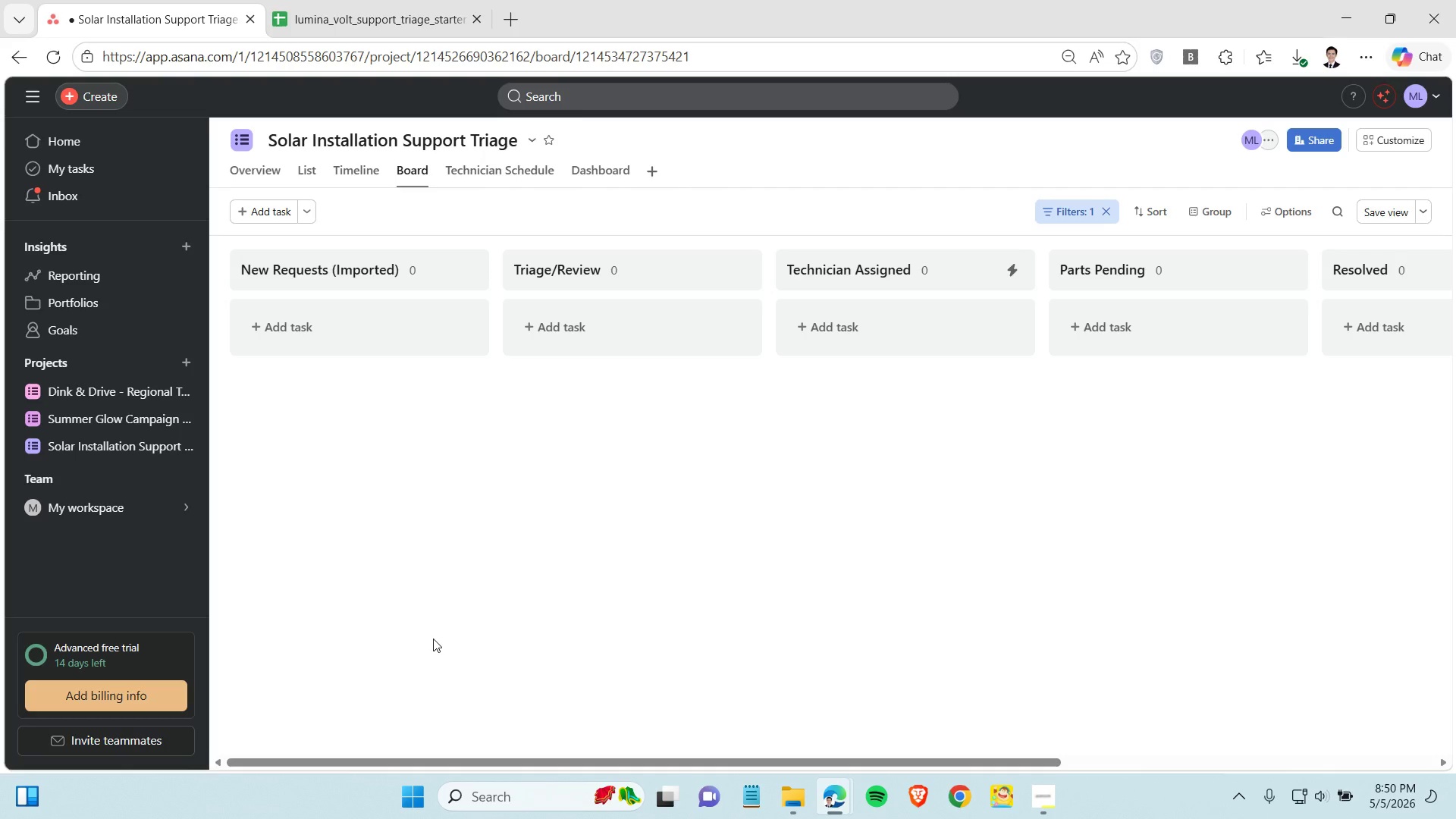 
left_click([447, 616])
 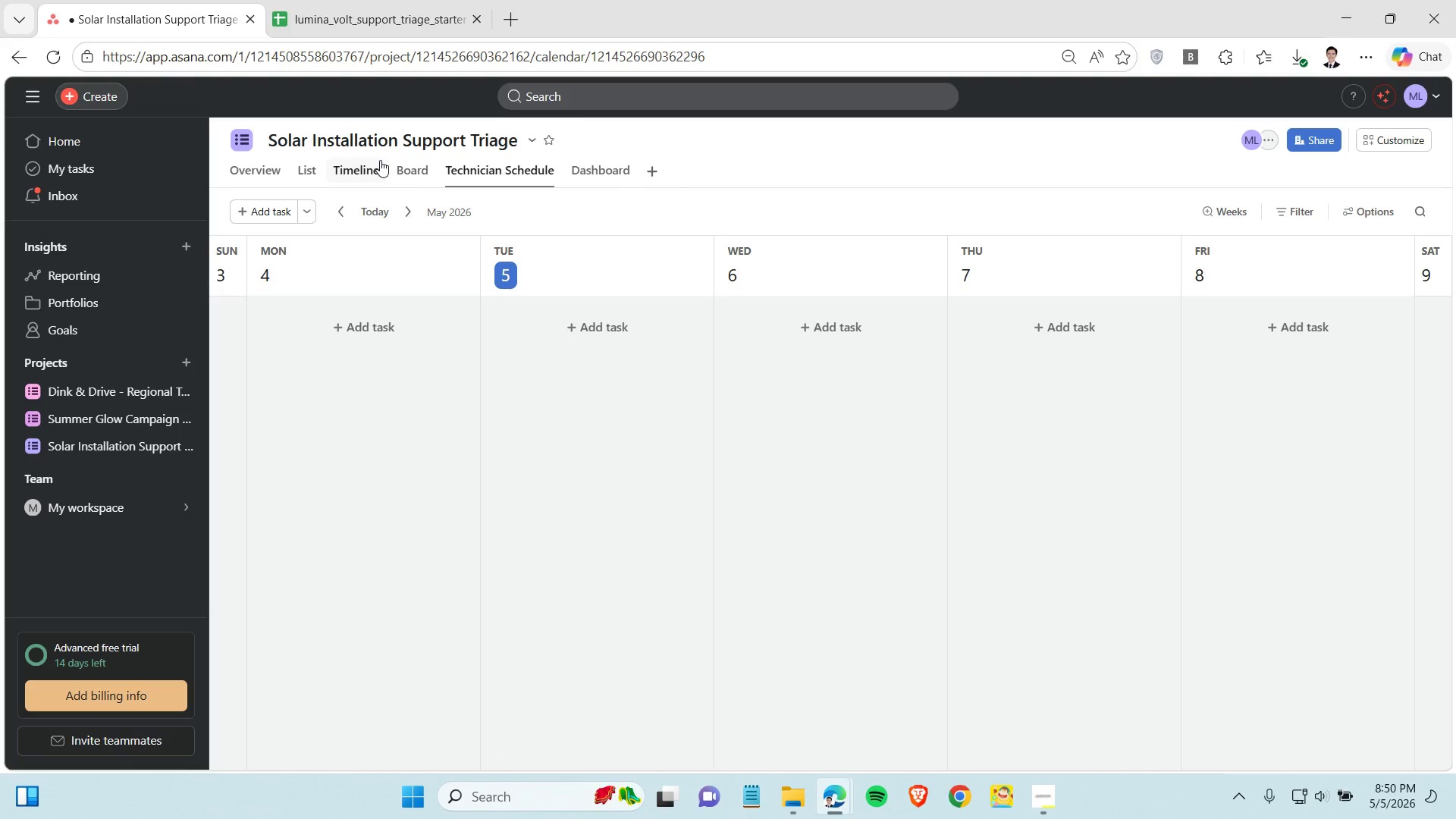 
left_click([406, 173])
 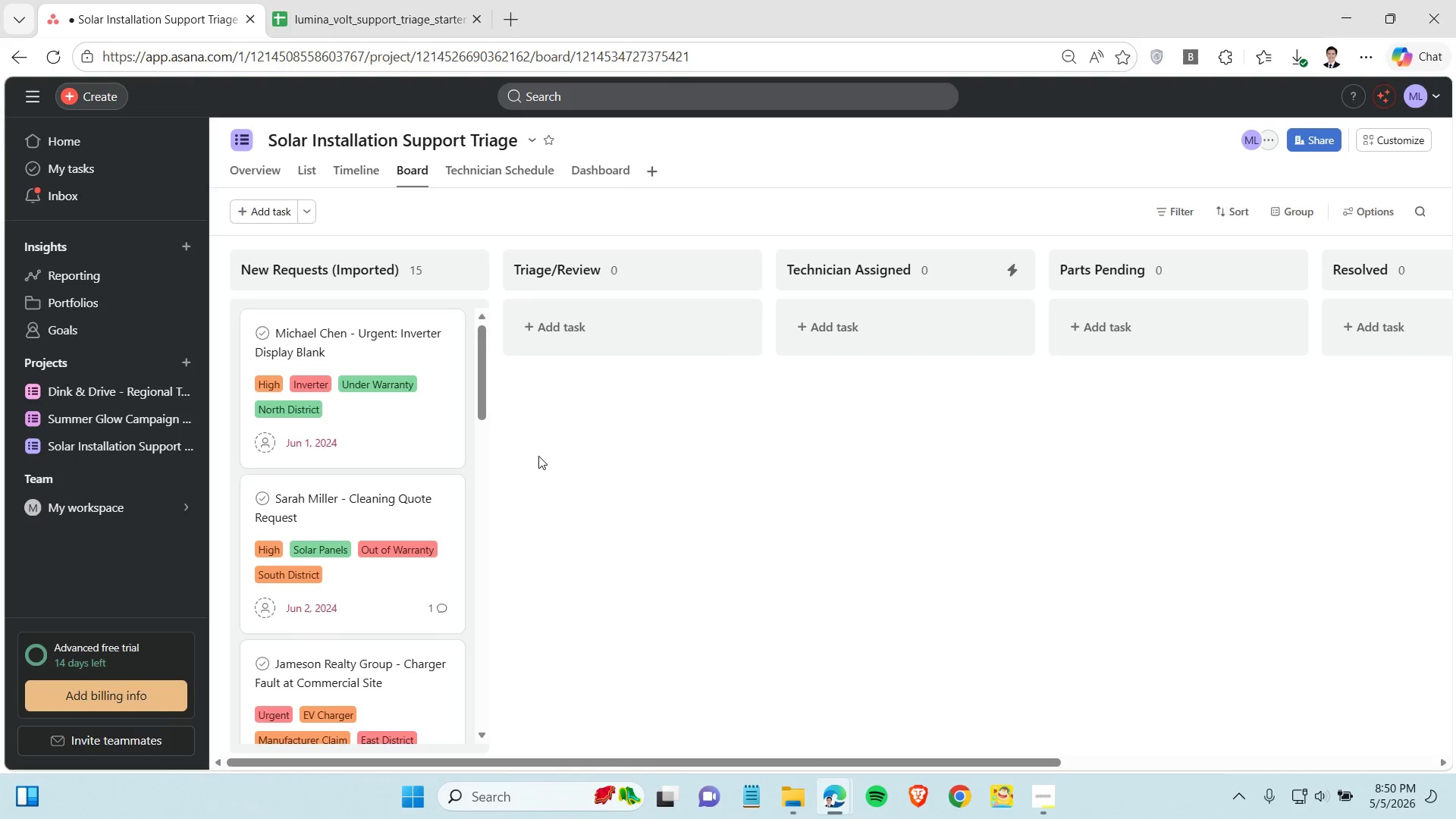 
scroll: coordinate [613, 467], scroll_direction: up, amount: 2.0
 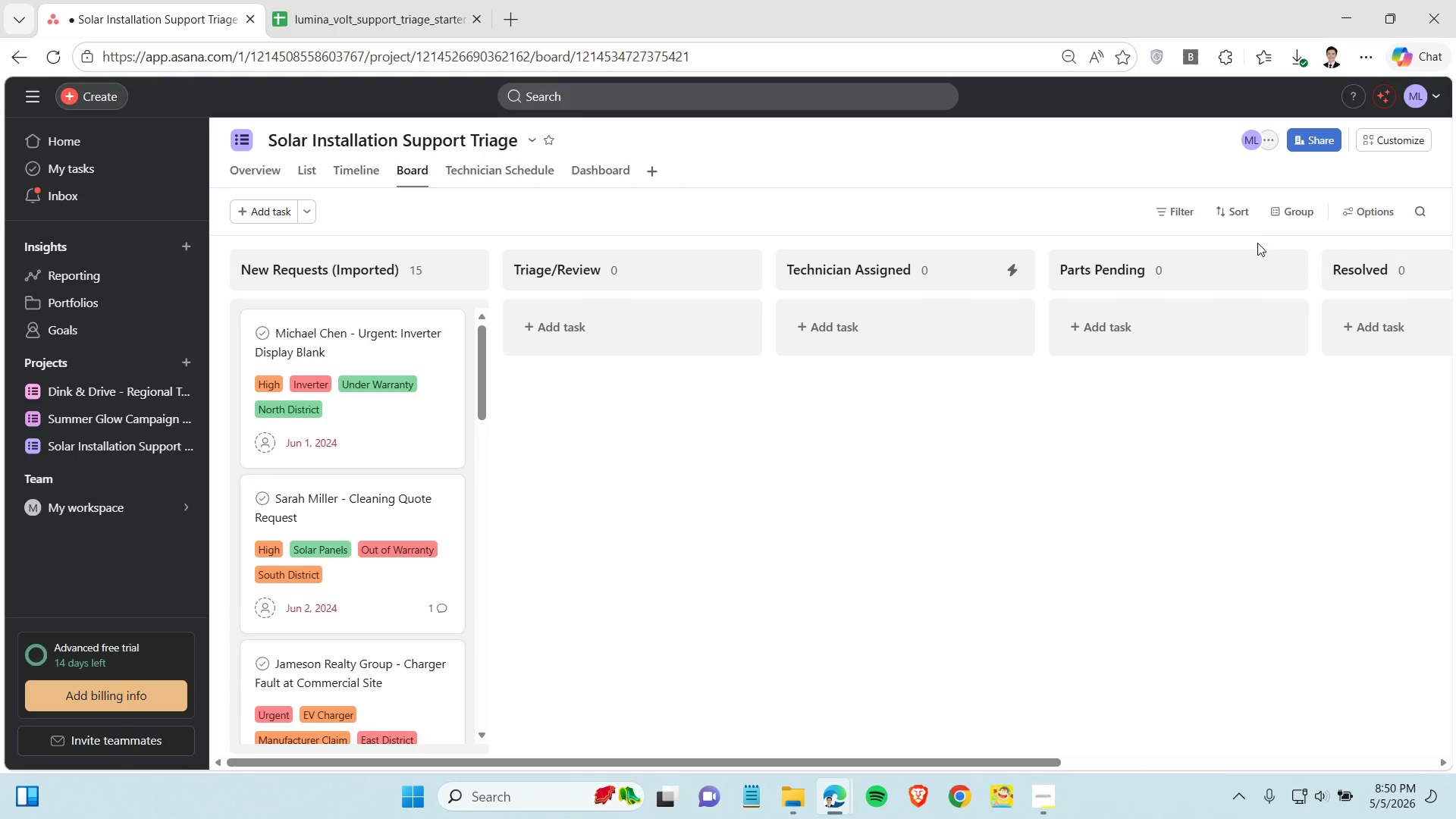 
left_click([1236, 221])
 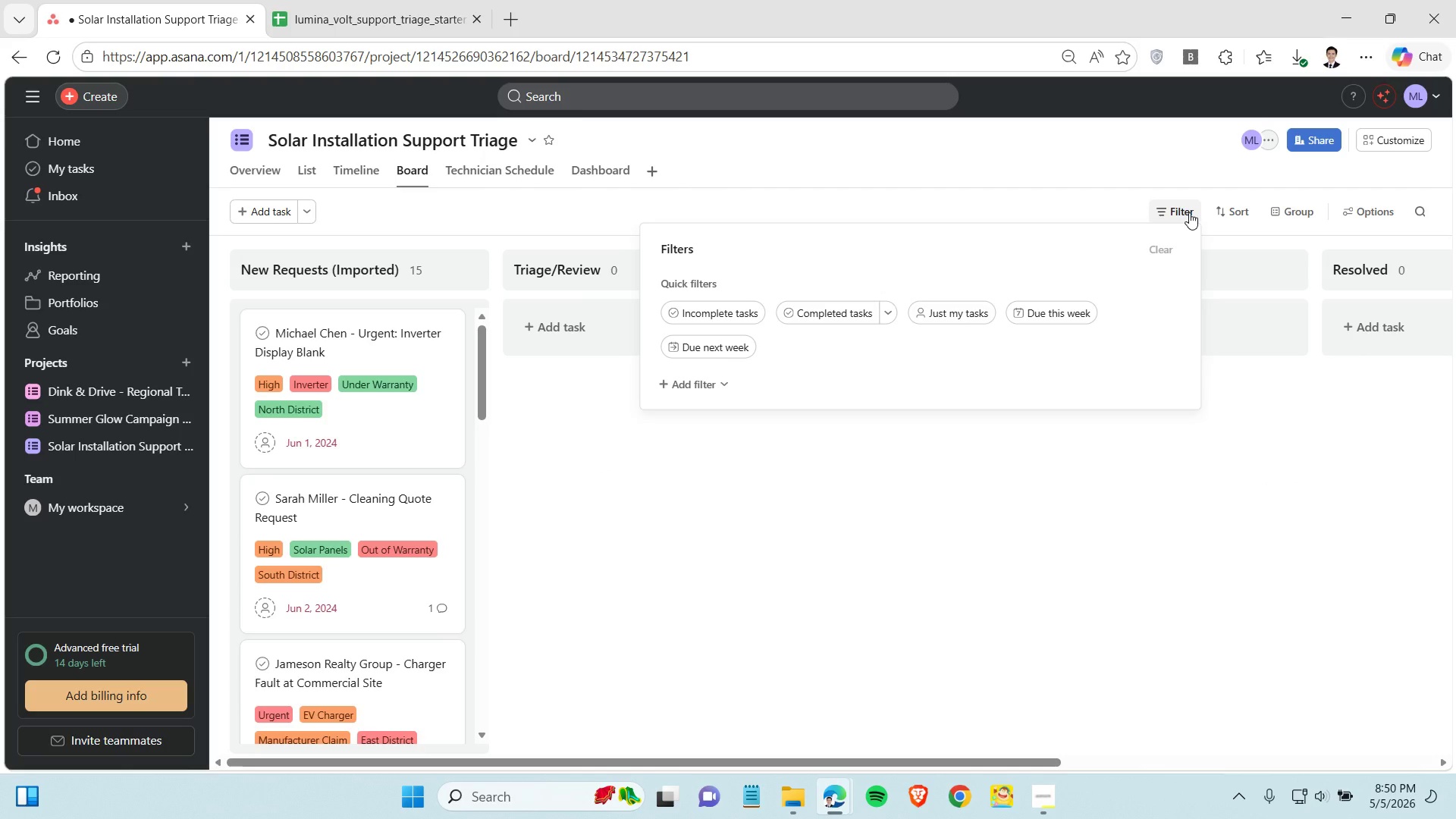 
wait(8.83)
 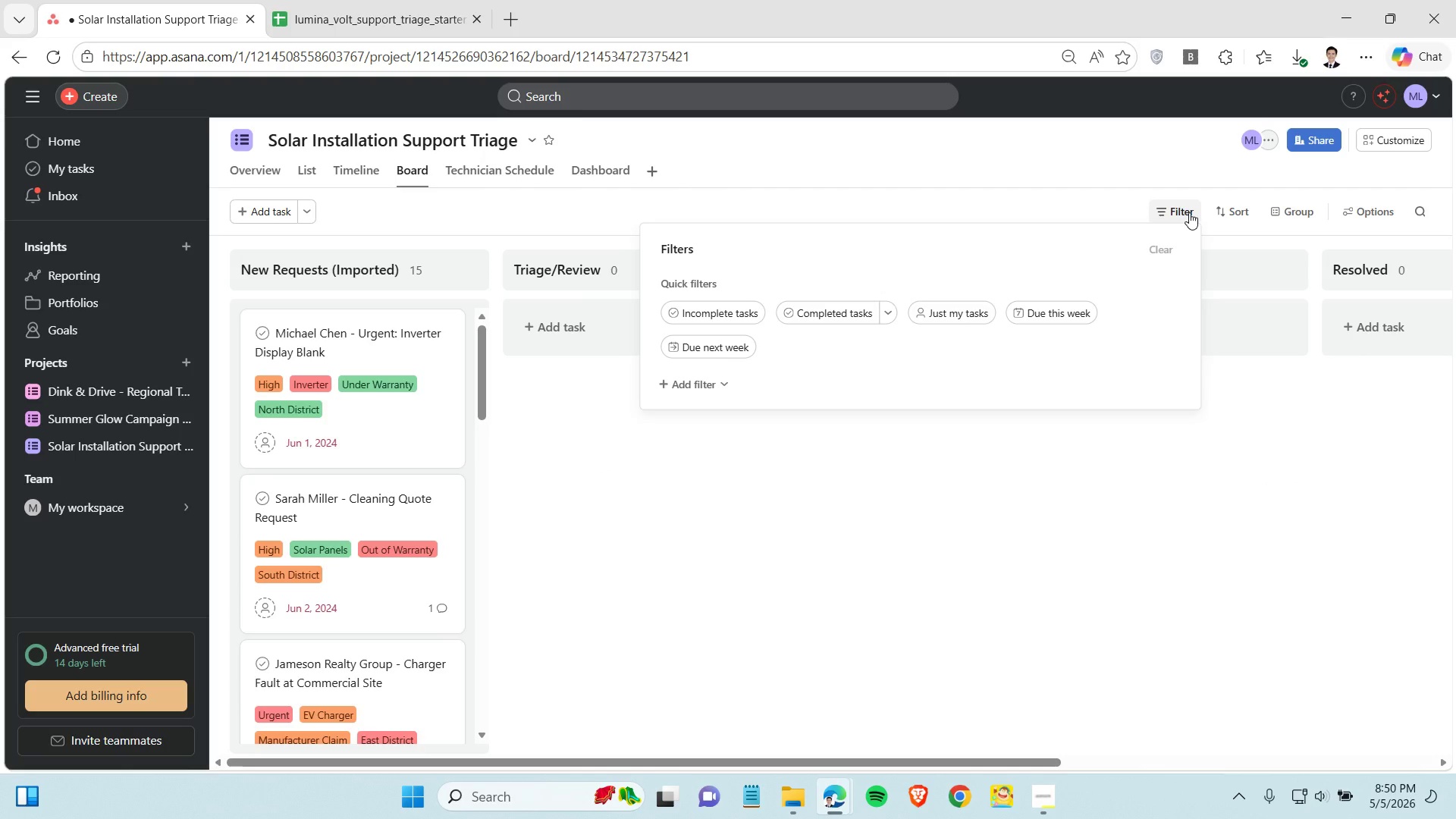 
left_click([1185, 202])
 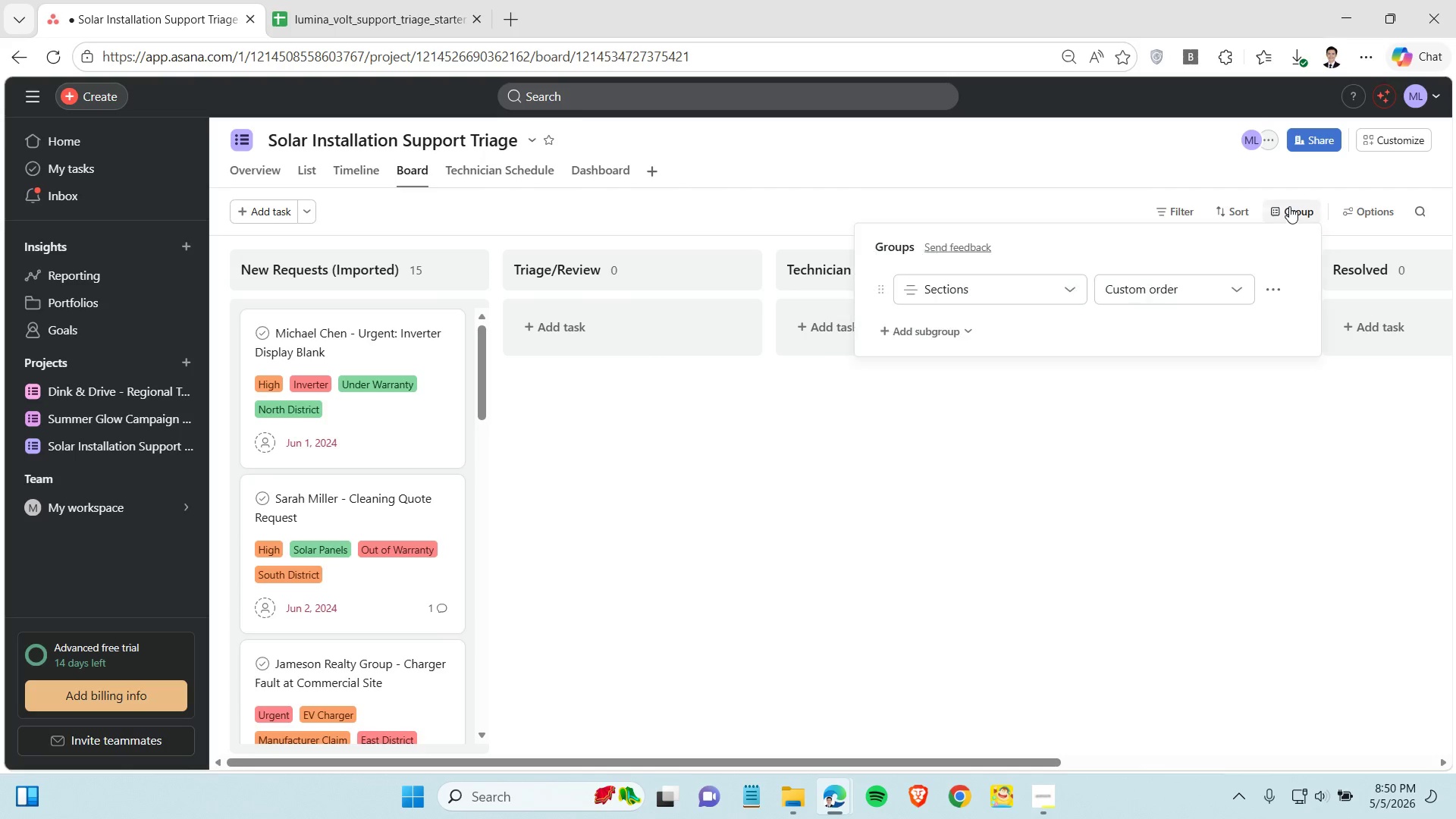 
left_click([1289, 206])
 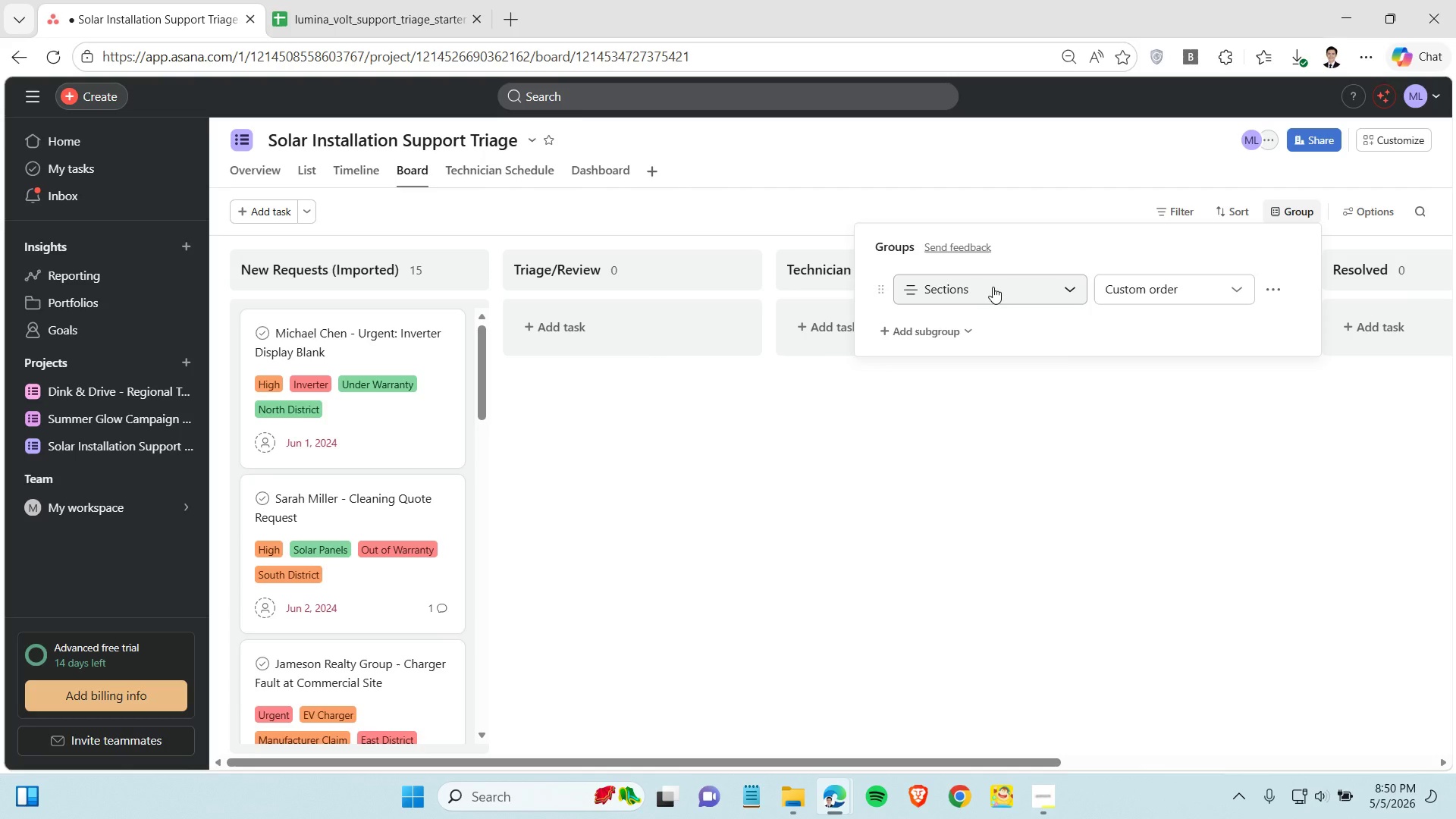 
left_click([993, 287])
 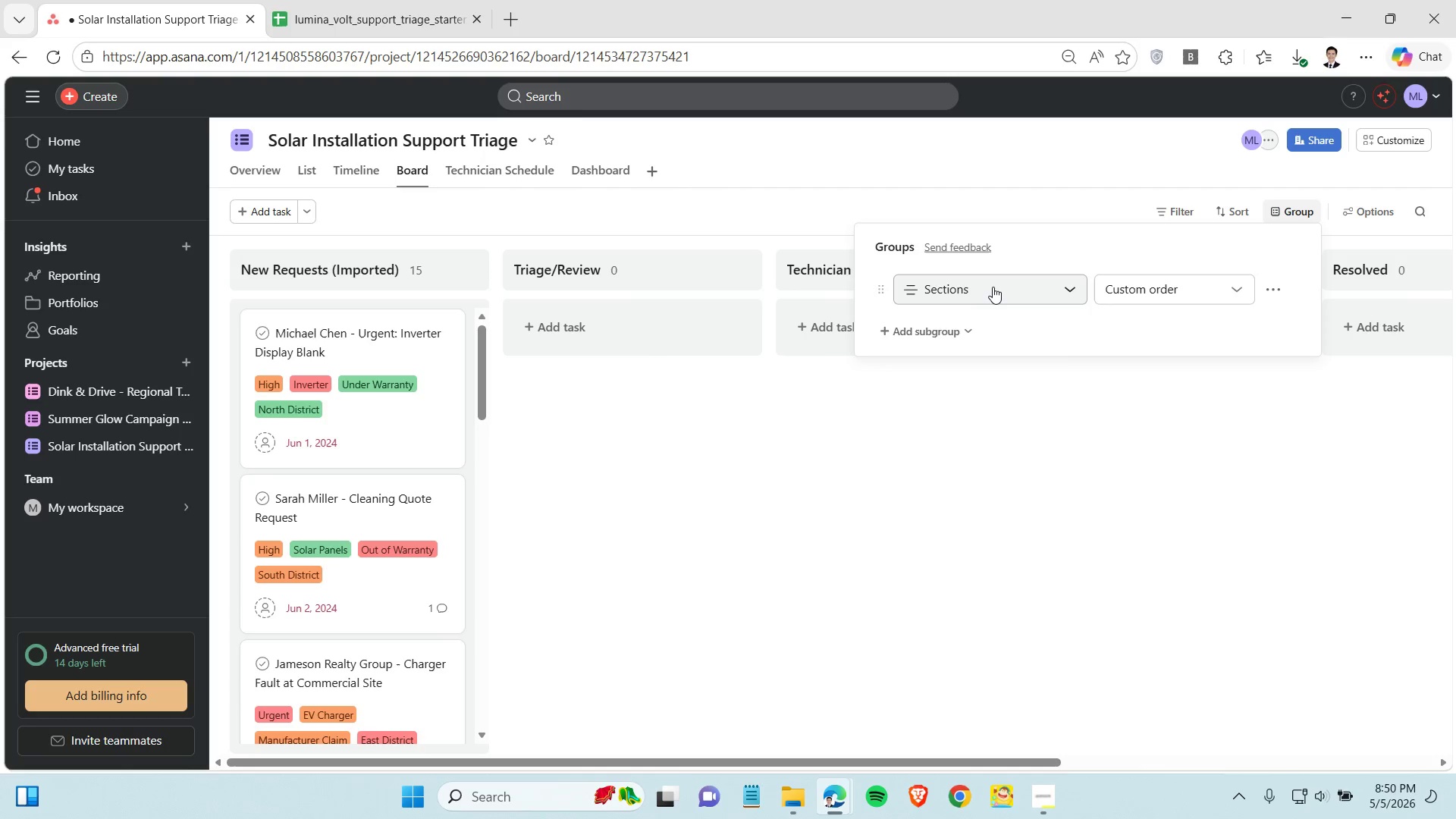 
double_click([993, 287])
 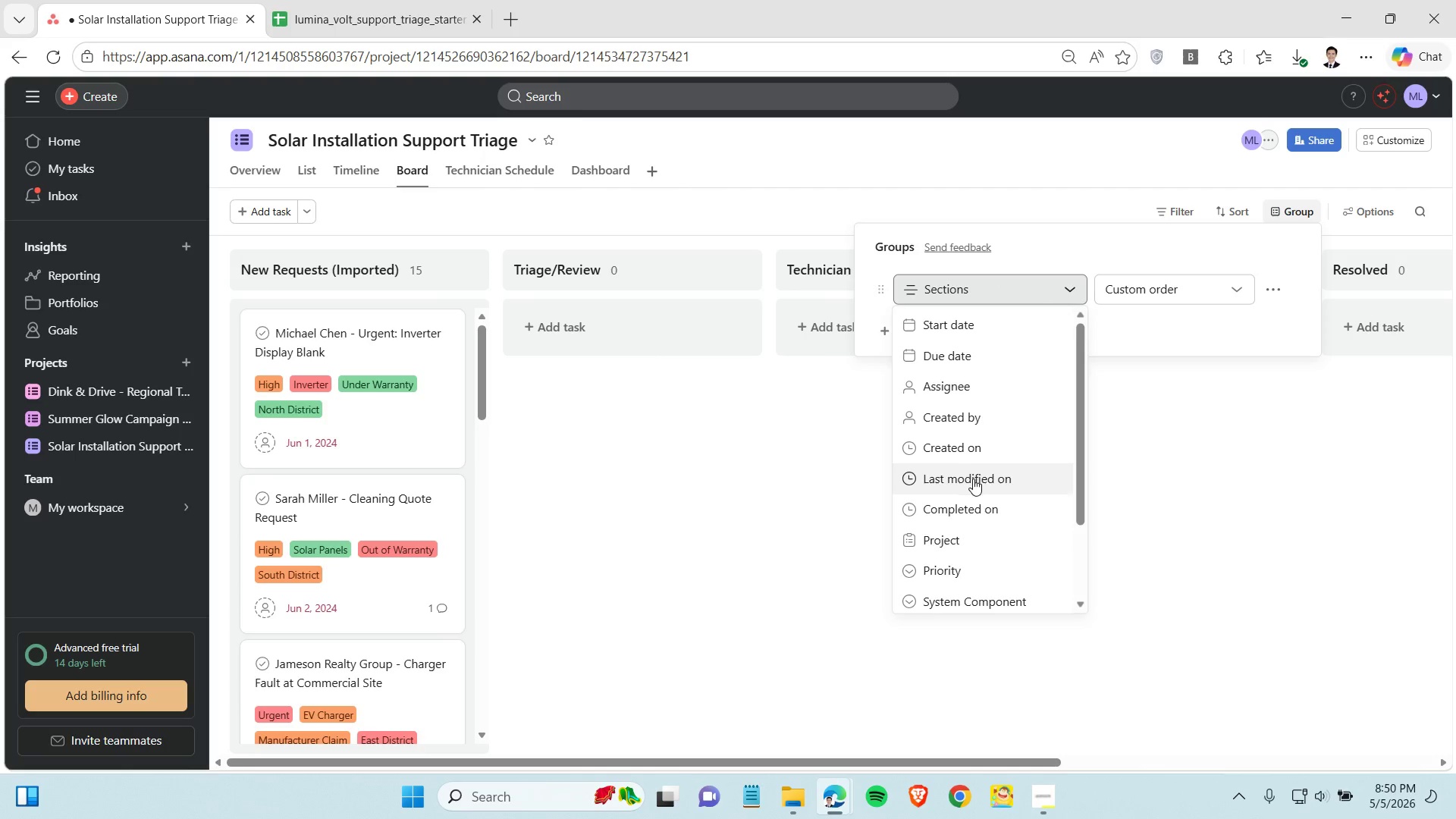 
scroll: coordinate [973, 479], scroll_direction: down, amount: 3.0
 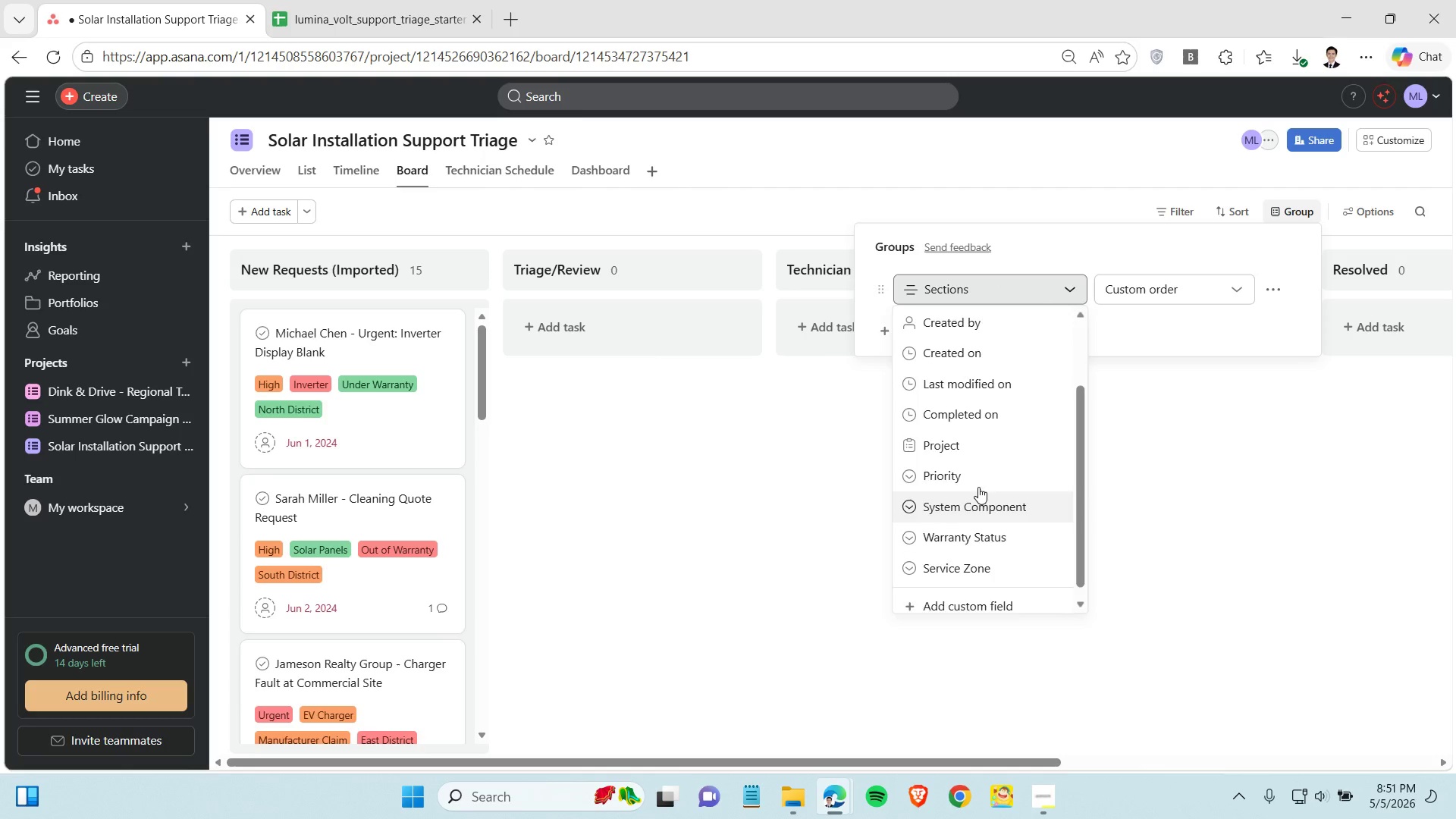 
scroll: coordinate [978, 488], scroll_direction: up, amount: 1.0
 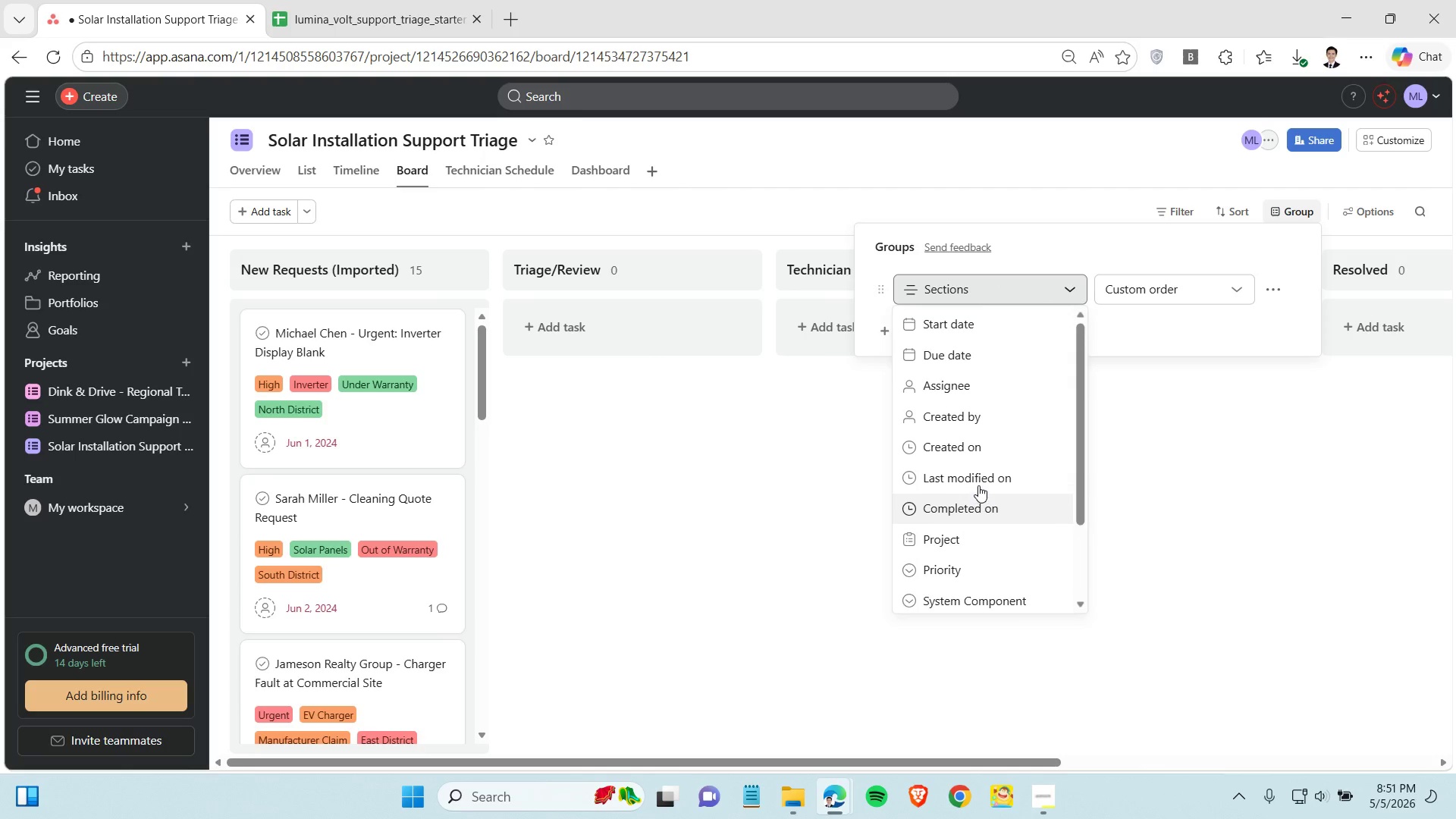 
scroll: coordinate [981, 485], scroll_direction: none, amount: 0.0
 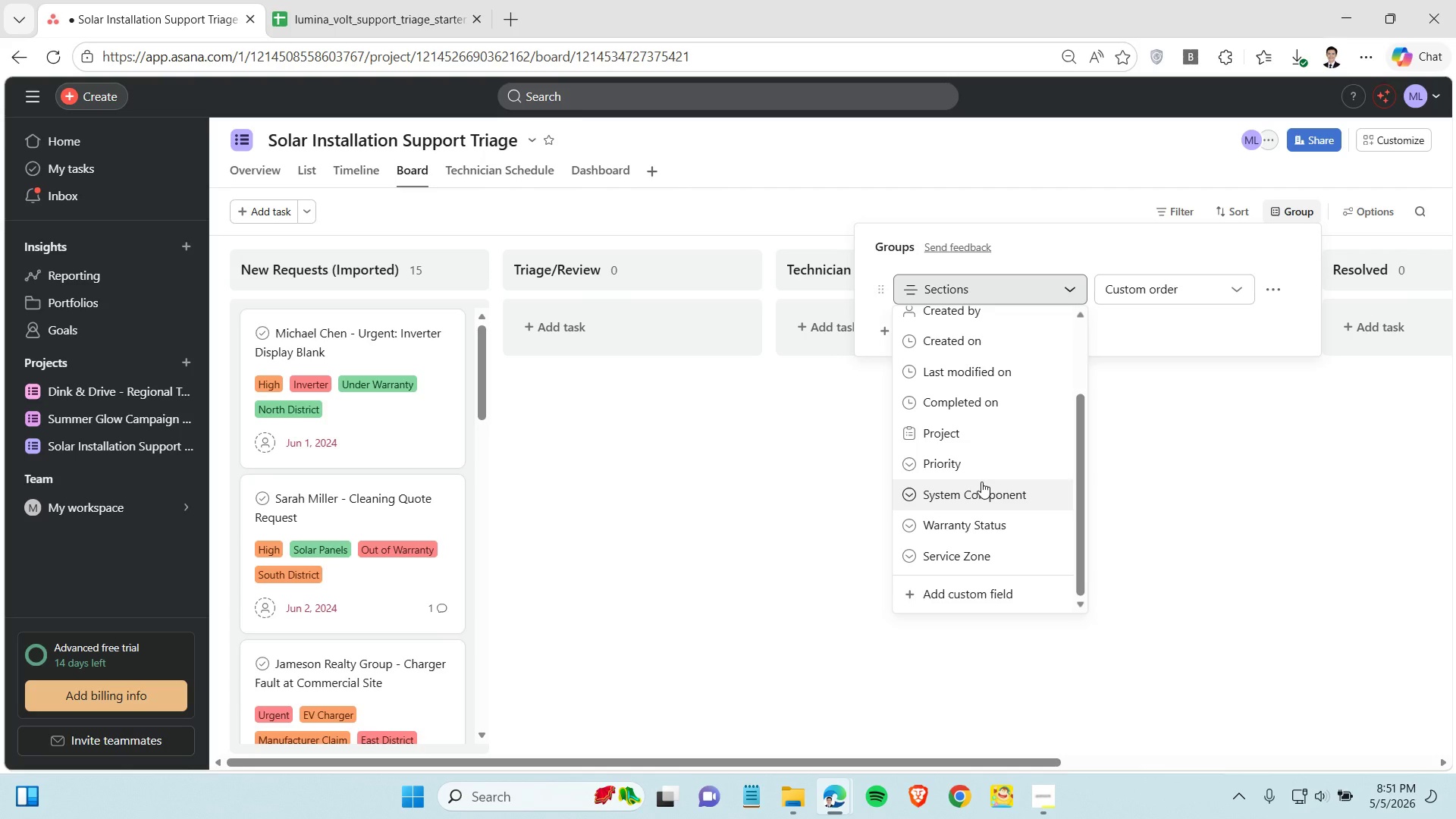 
wait(6.07)
 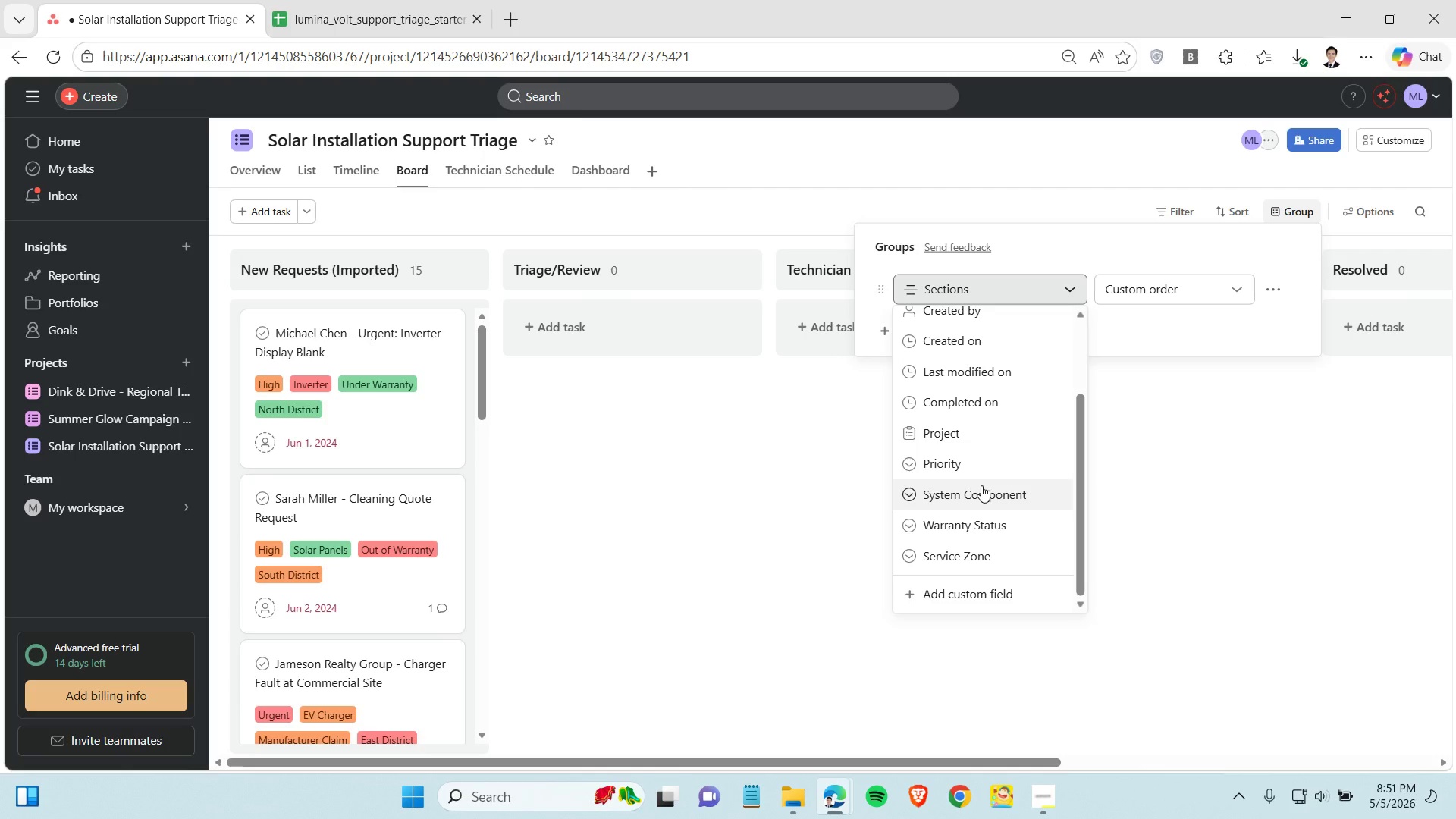 
left_click([992, 290])
 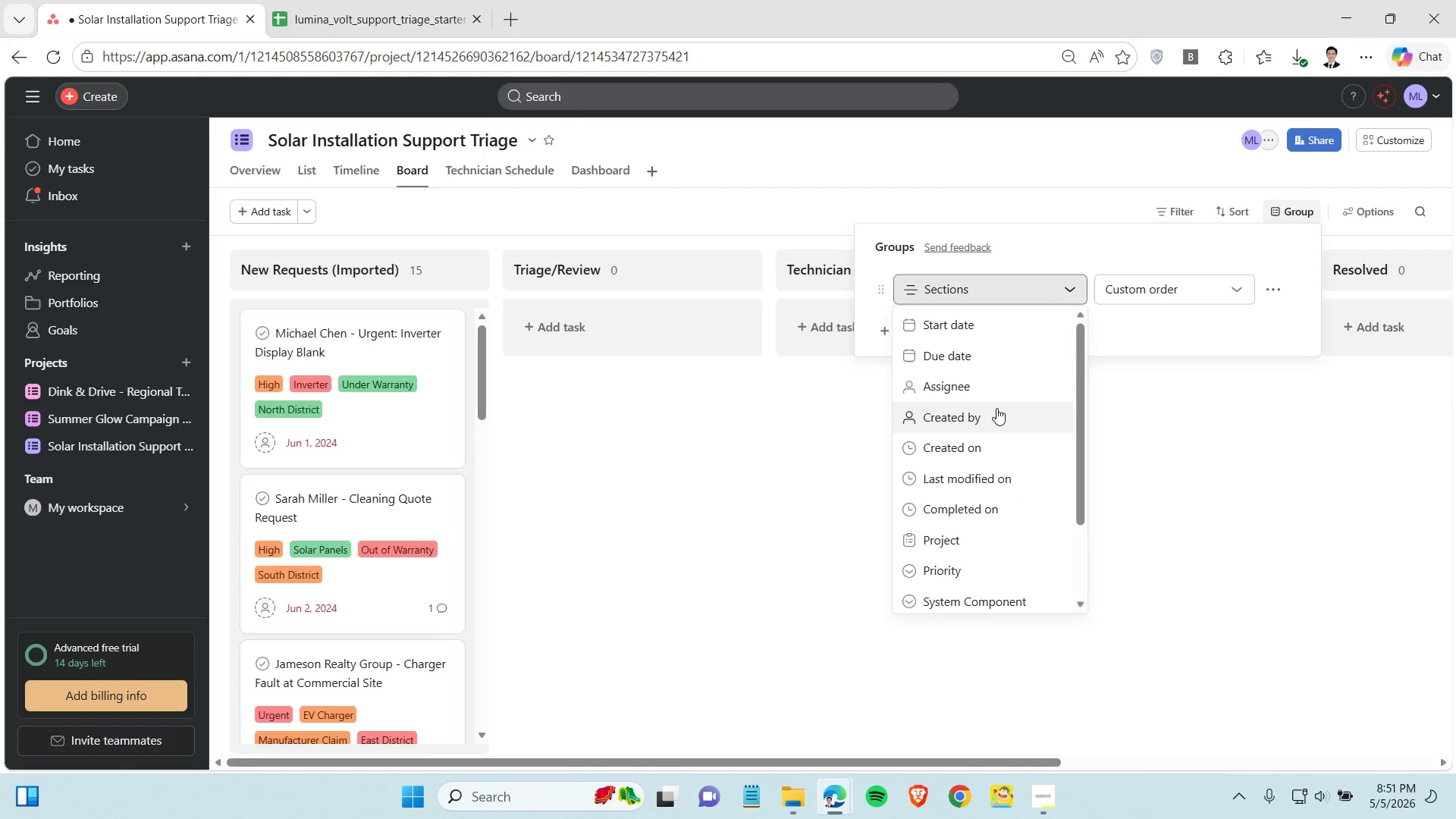 
scroll: coordinate [993, 428], scroll_direction: down, amount: 4.0
 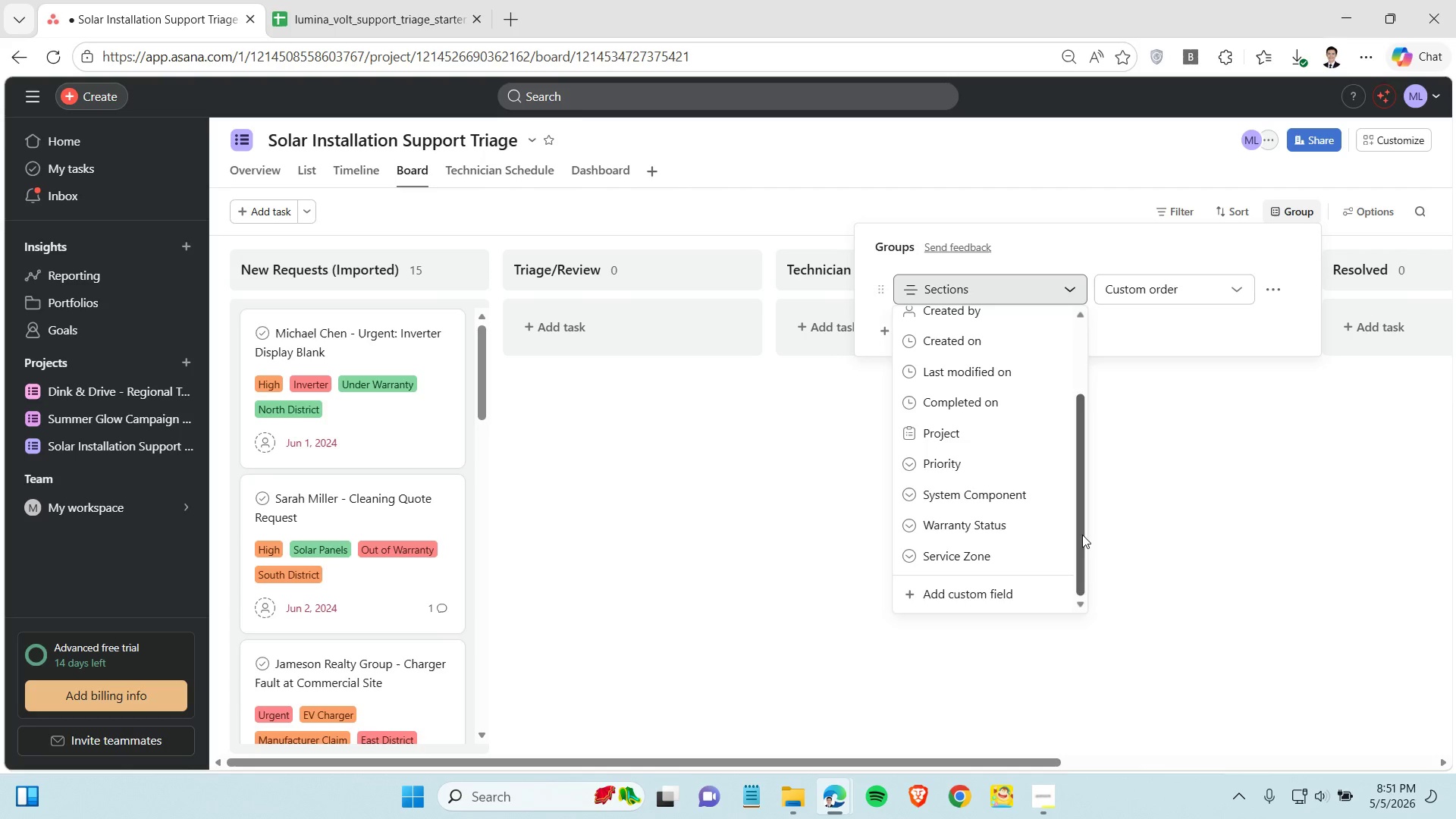 
left_click([1081, 534])
 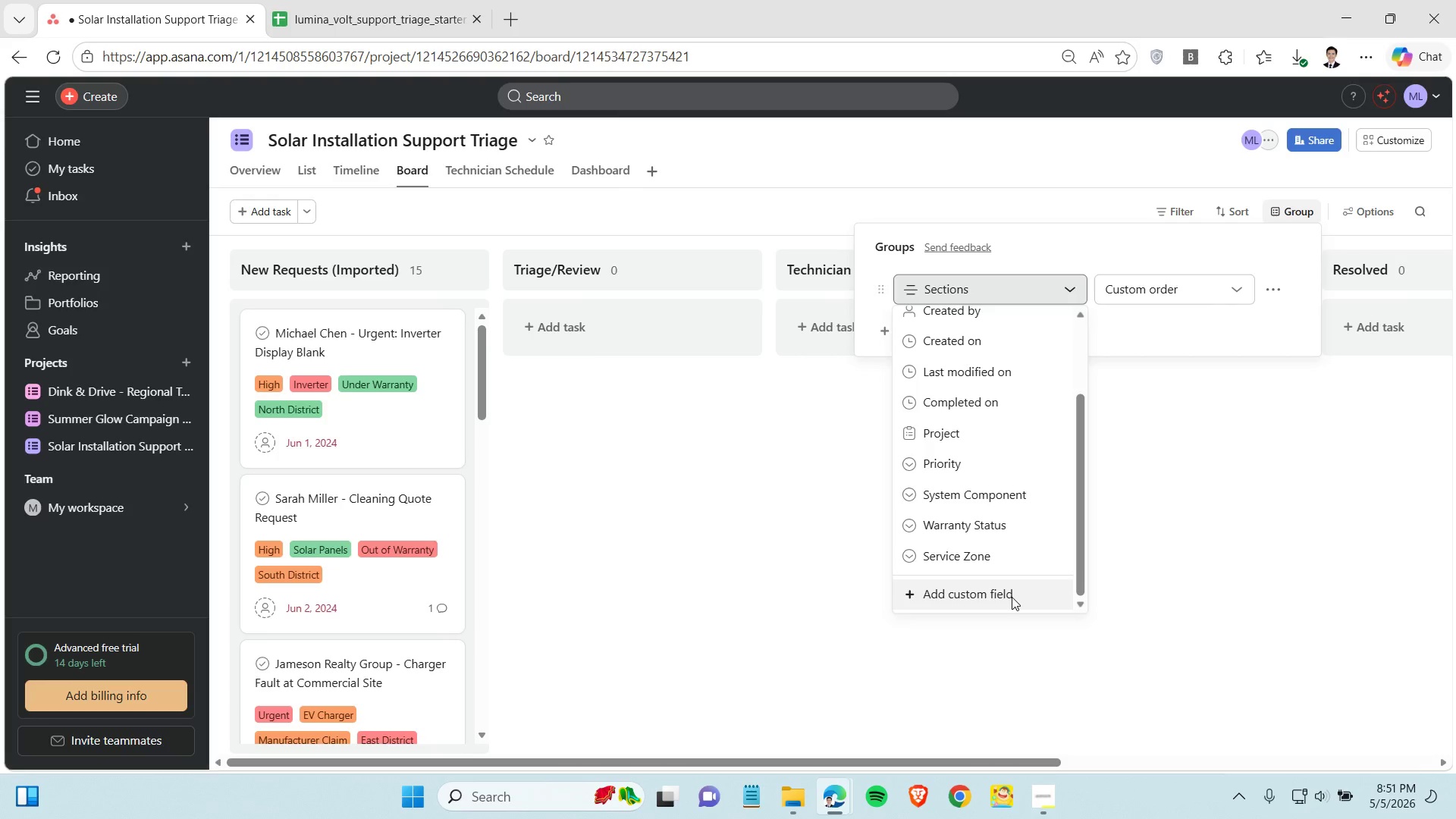 
left_click([1012, 597])
 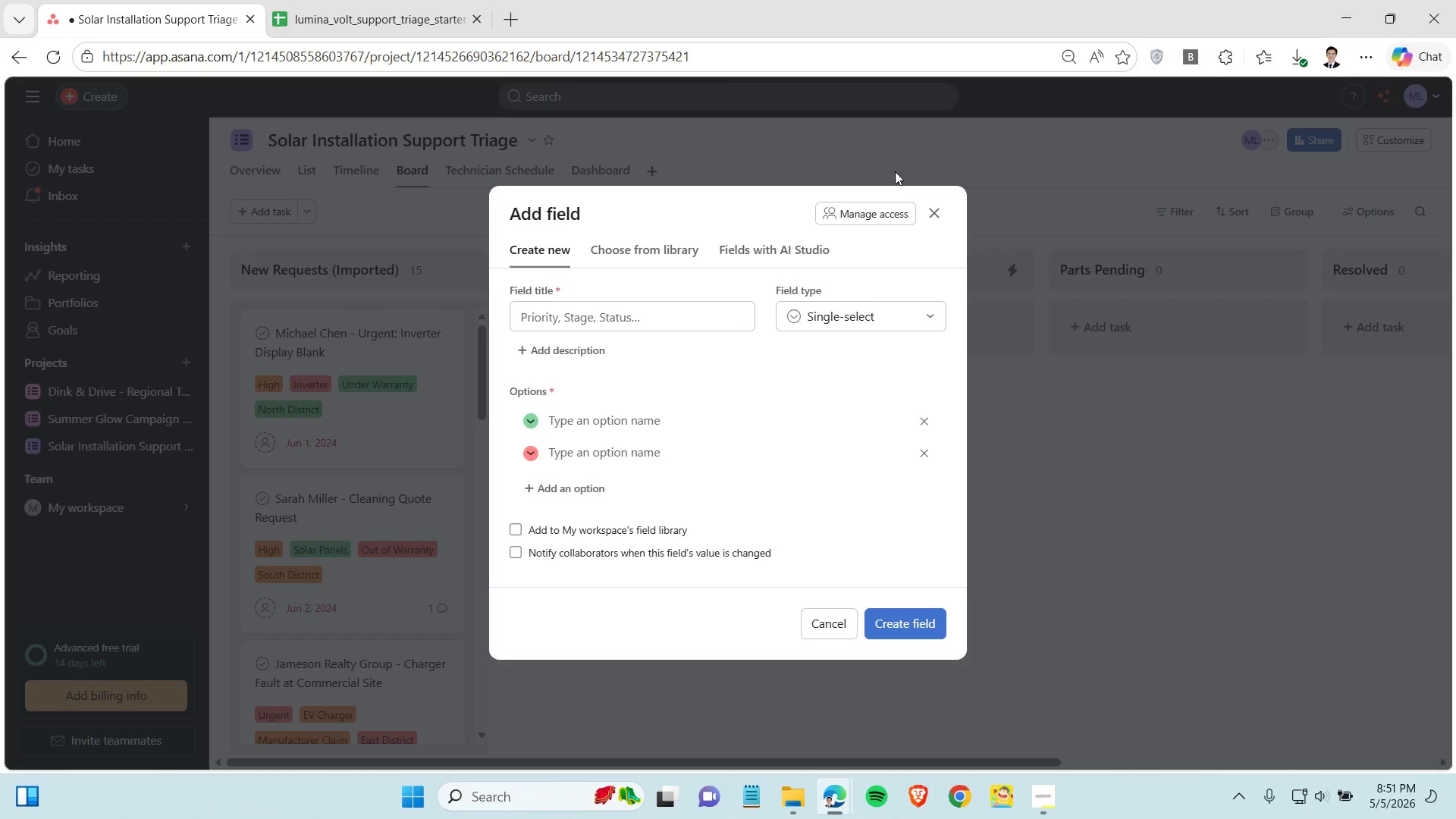 
left_click([932, 210])
 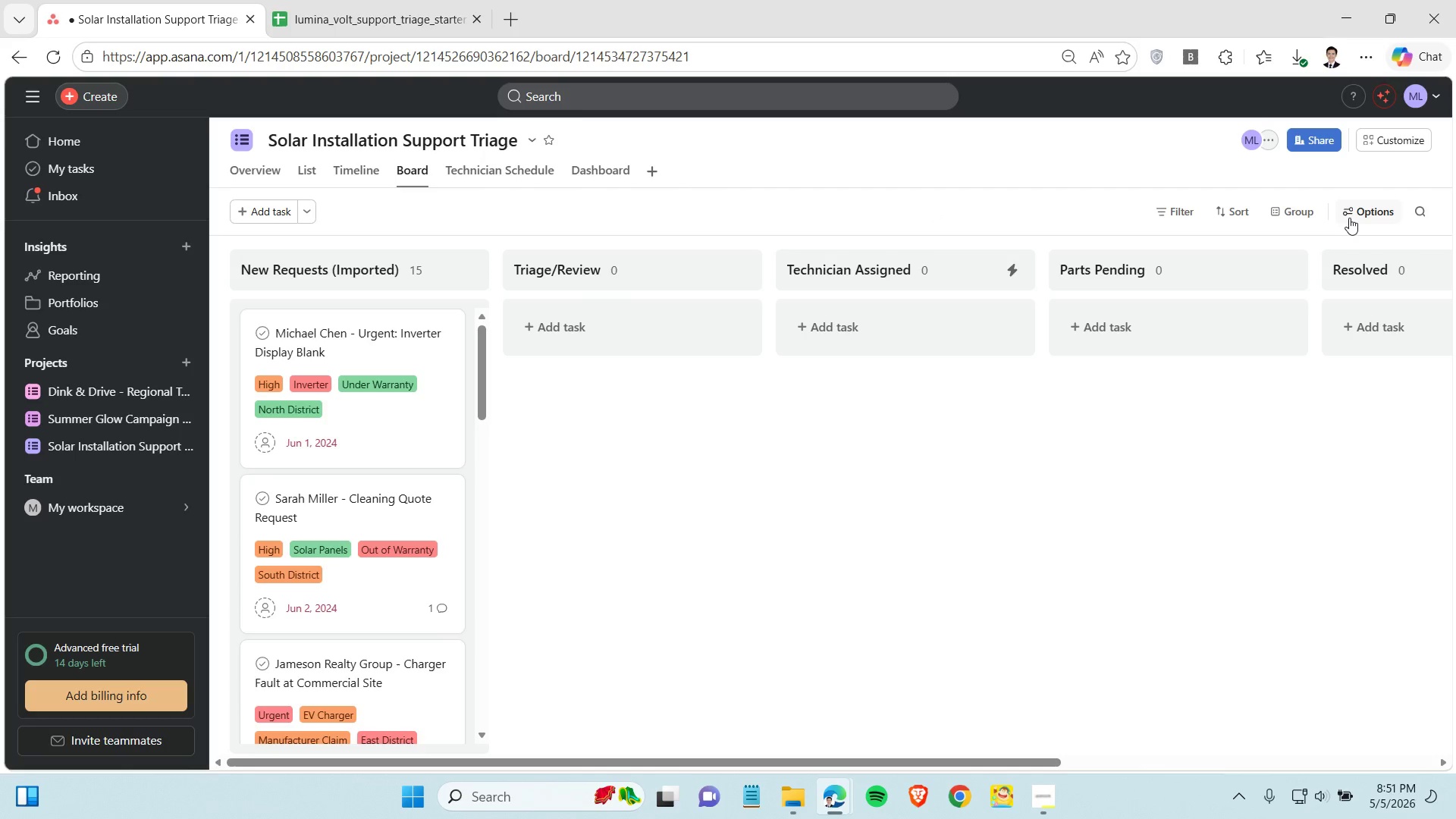 
left_click([1294, 218])
 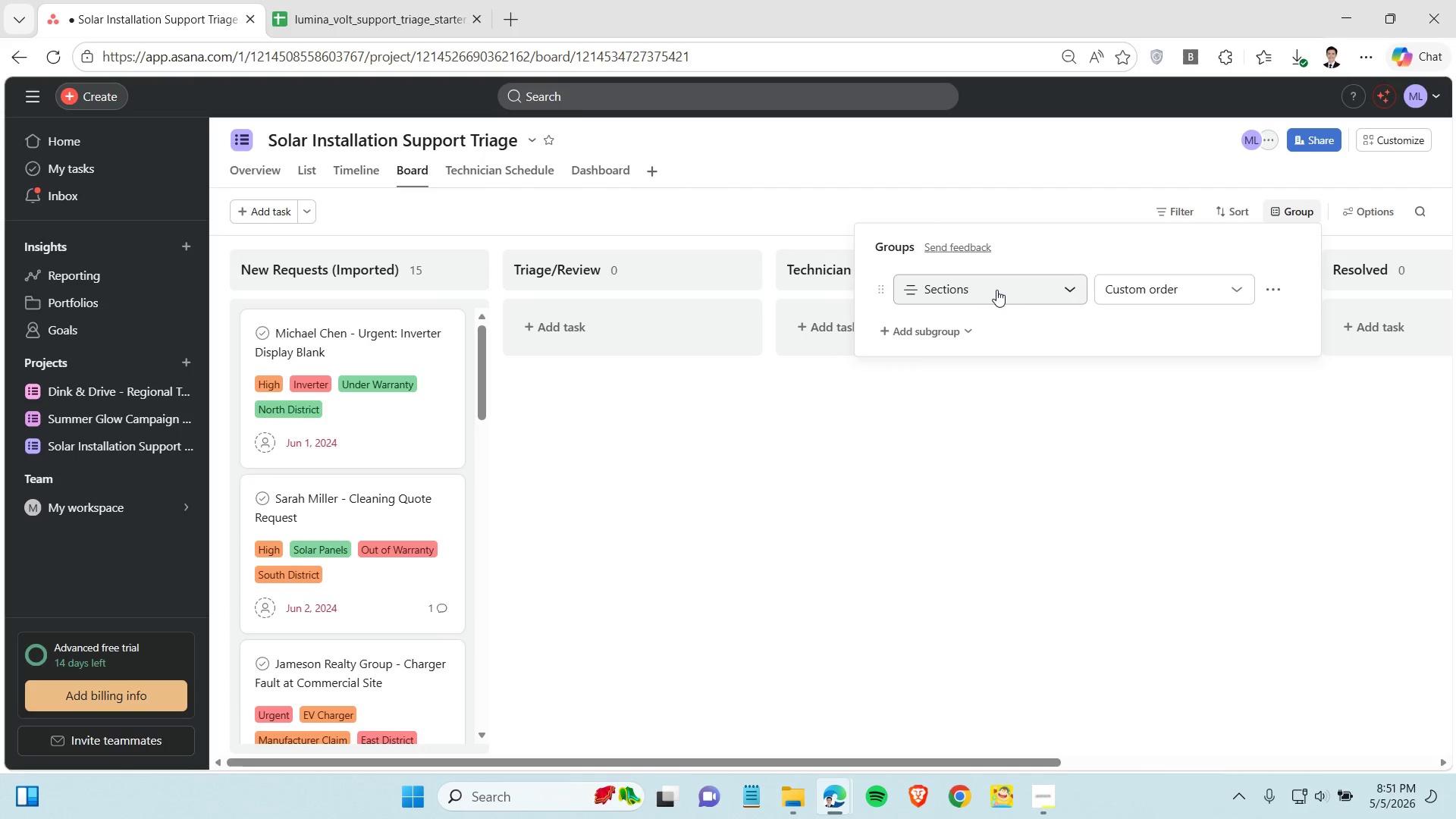 
left_click([996, 290])
 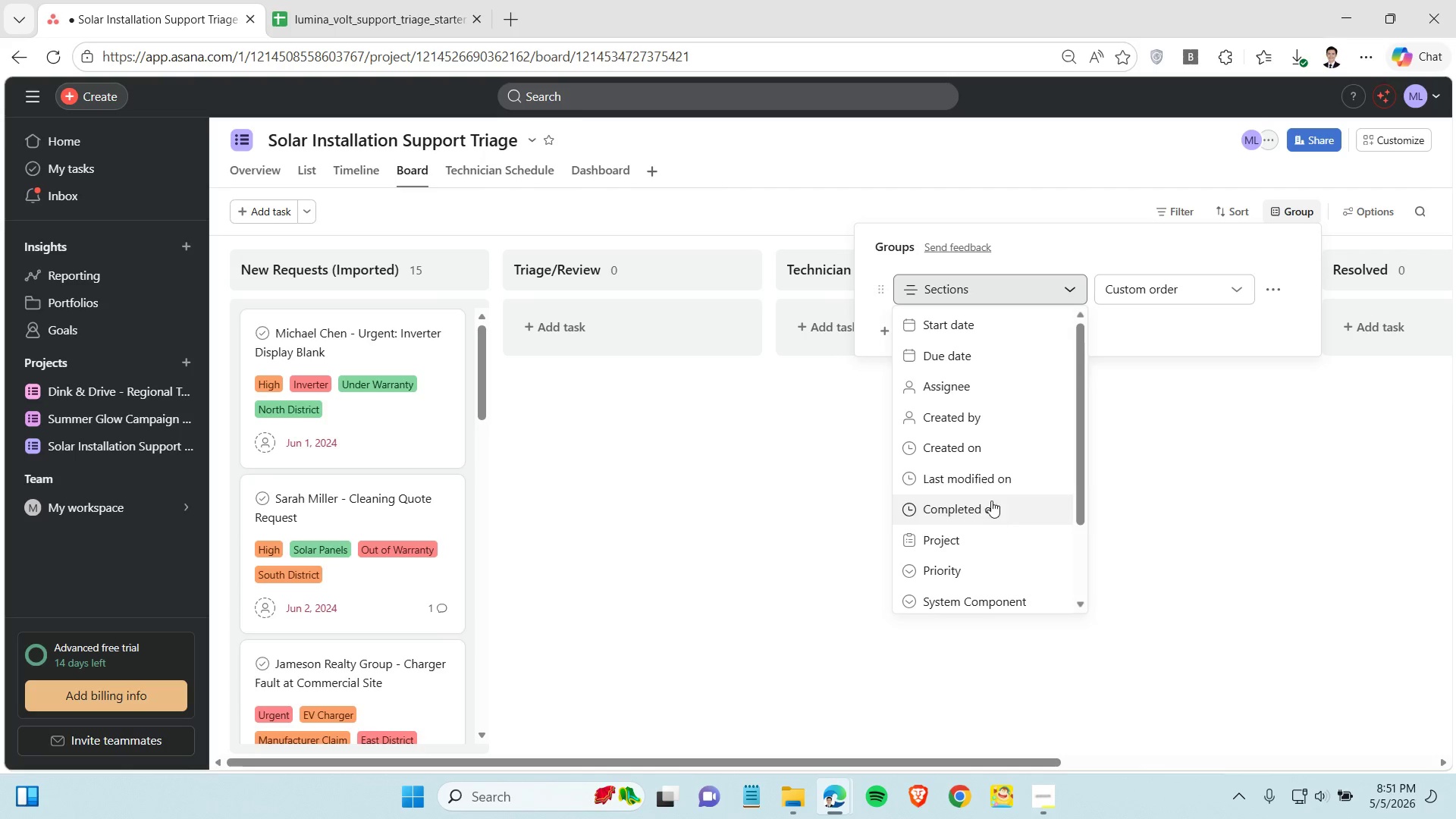 
scroll: coordinate [984, 501], scroll_direction: down, amount: 4.0
 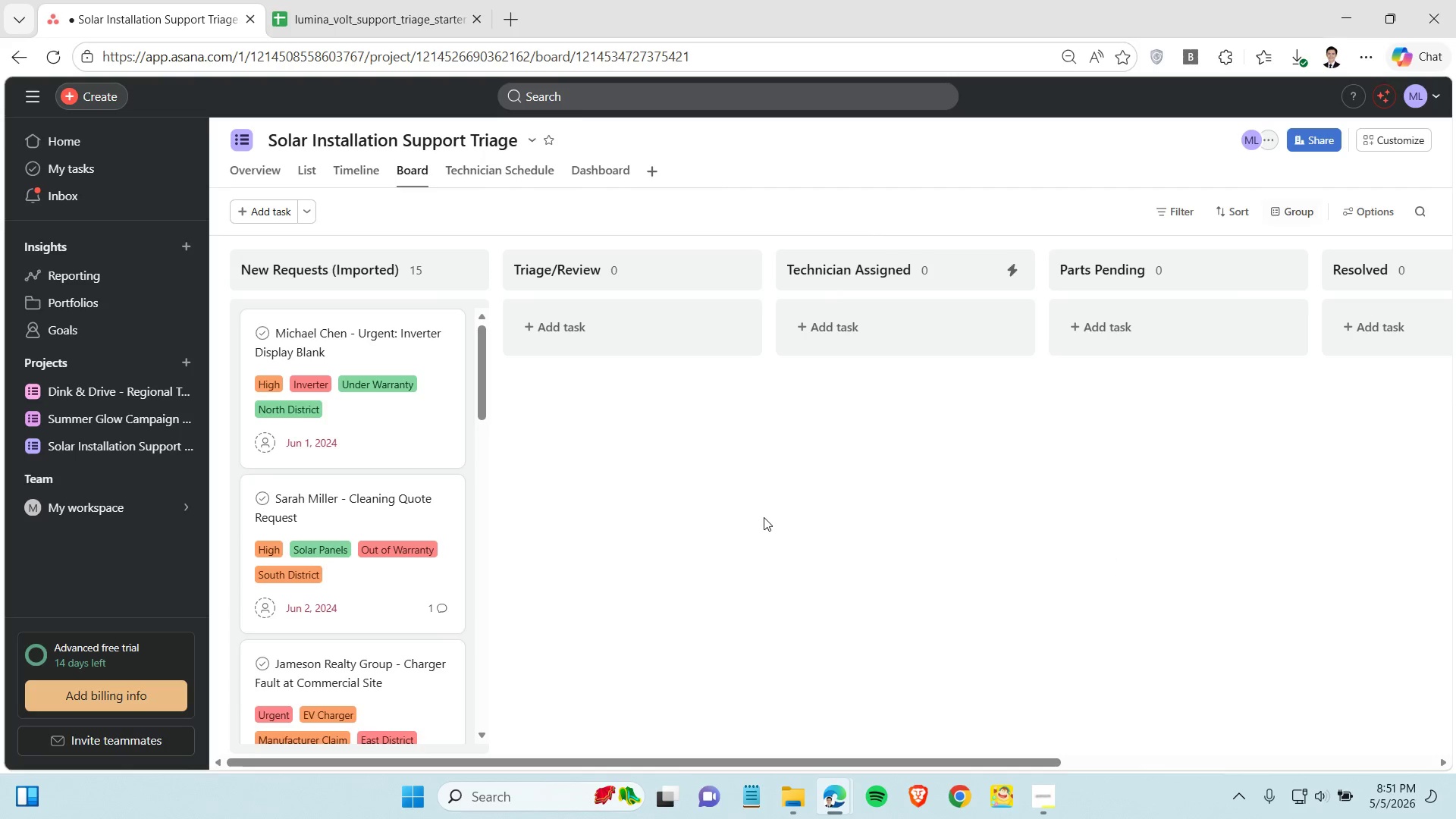 
left_click([764, 517])
 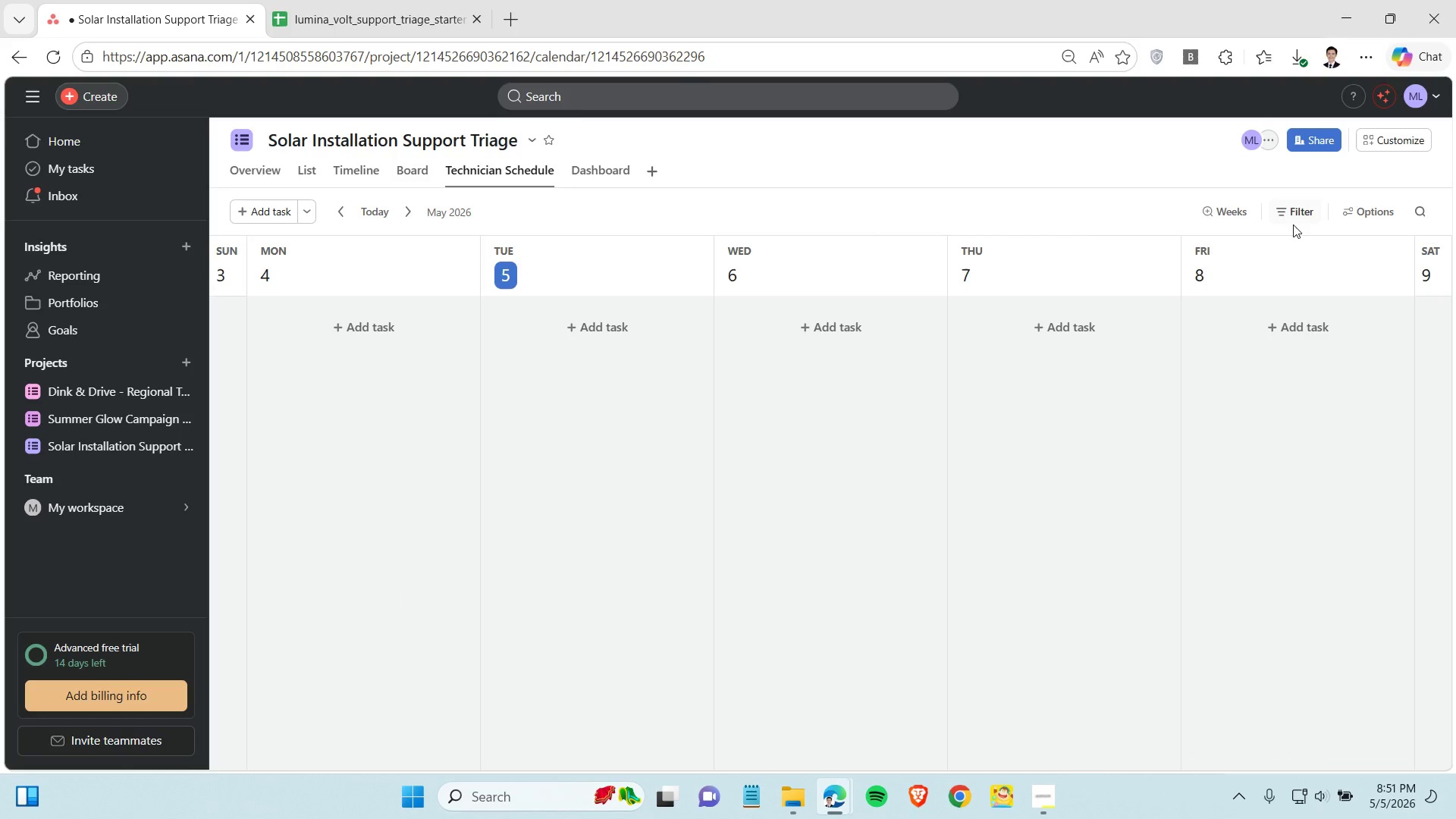 
wait(5.77)
 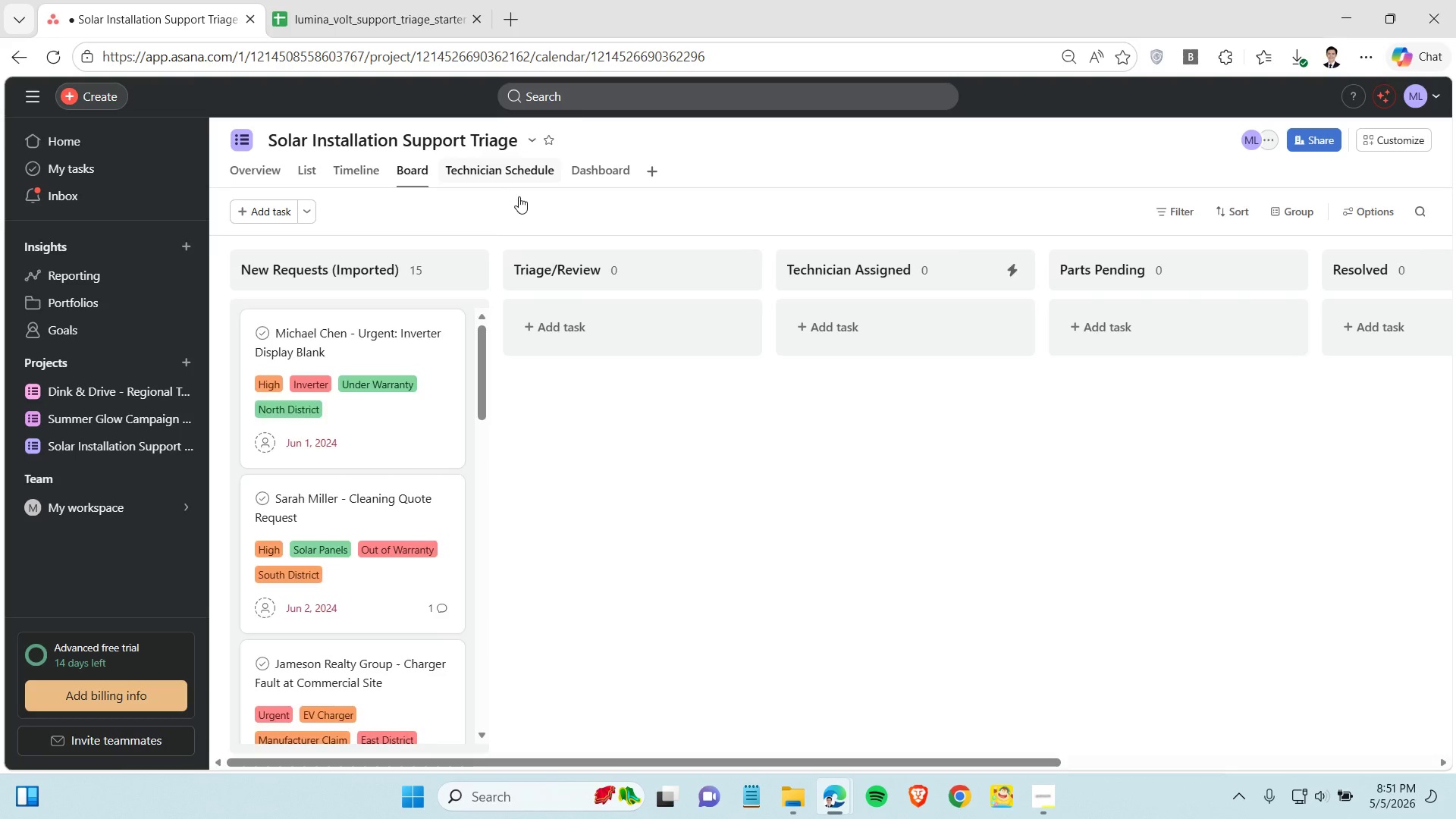 
left_click([1354, 218])
 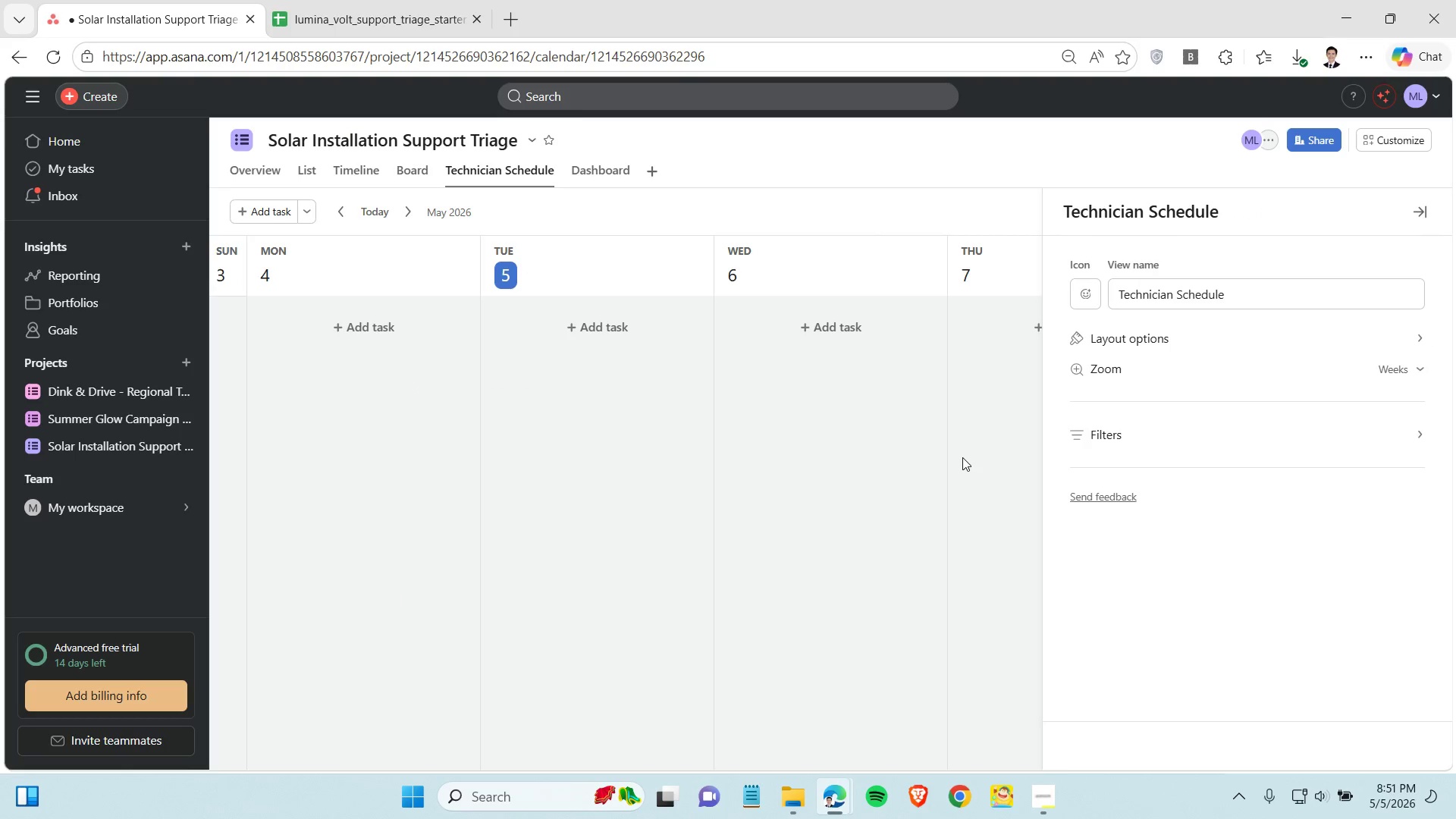 
left_click([962, 457])
 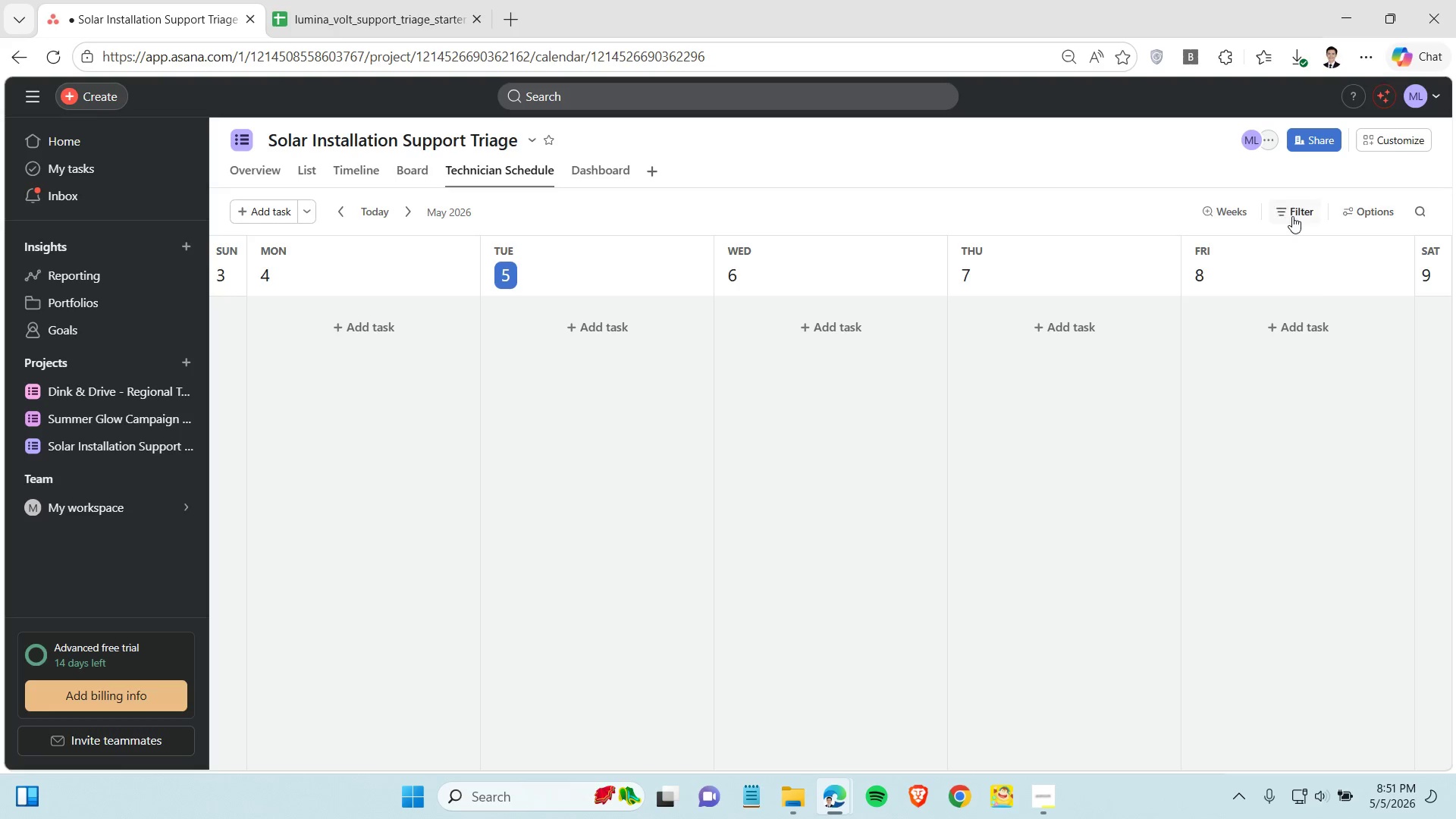 
left_click([1292, 216])
 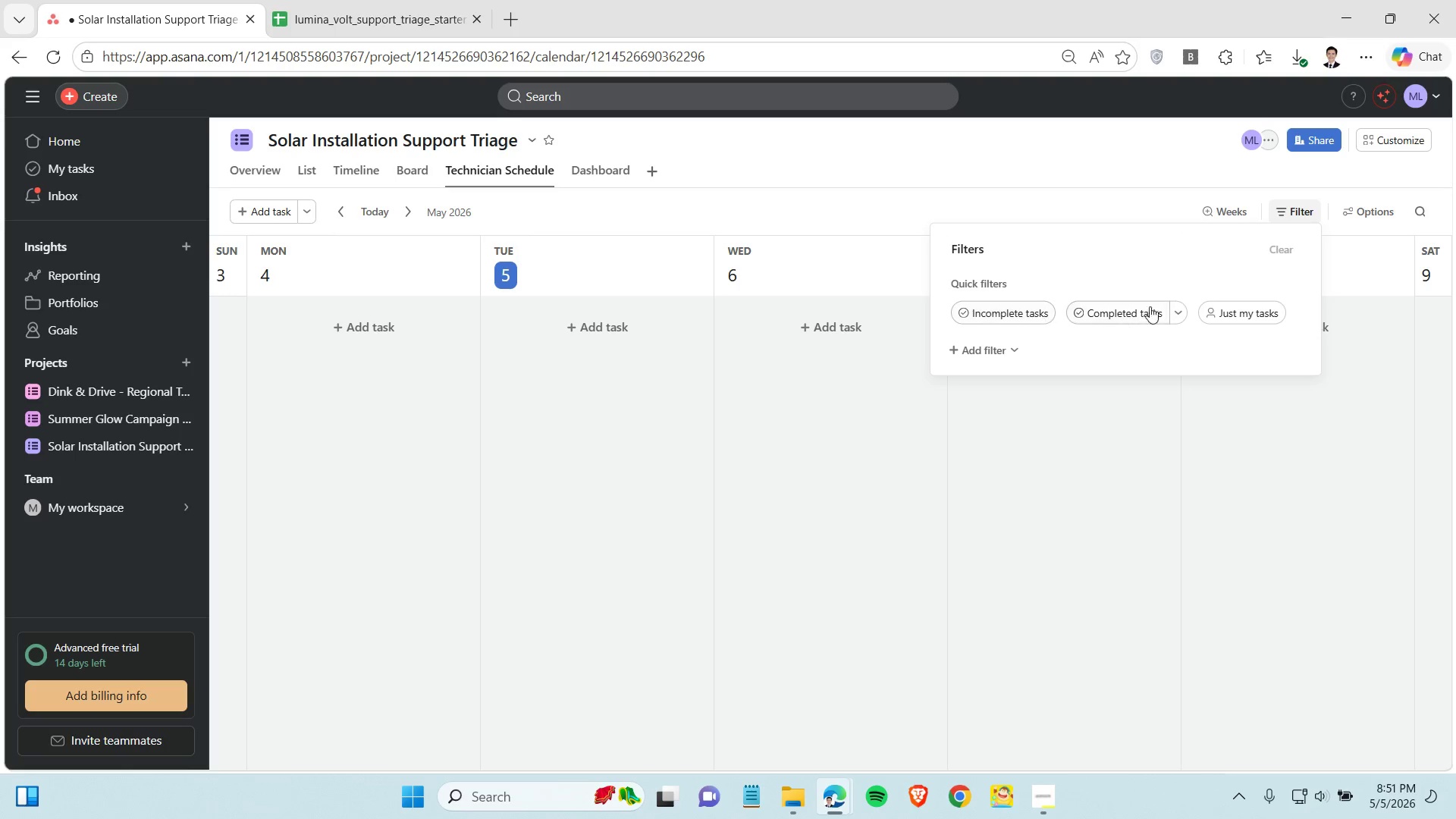 
left_click([1180, 312])
 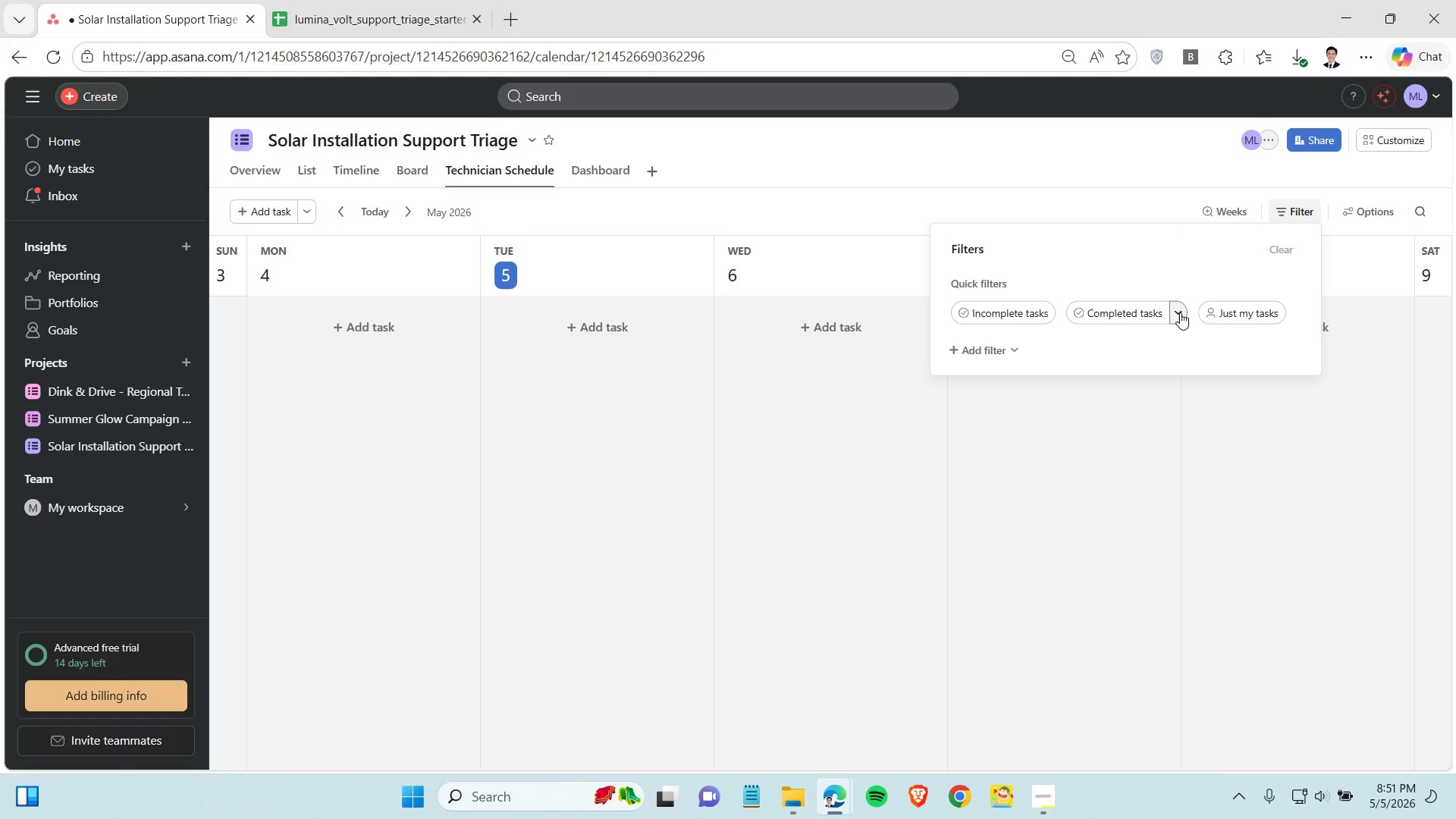 
left_click([1180, 312])
 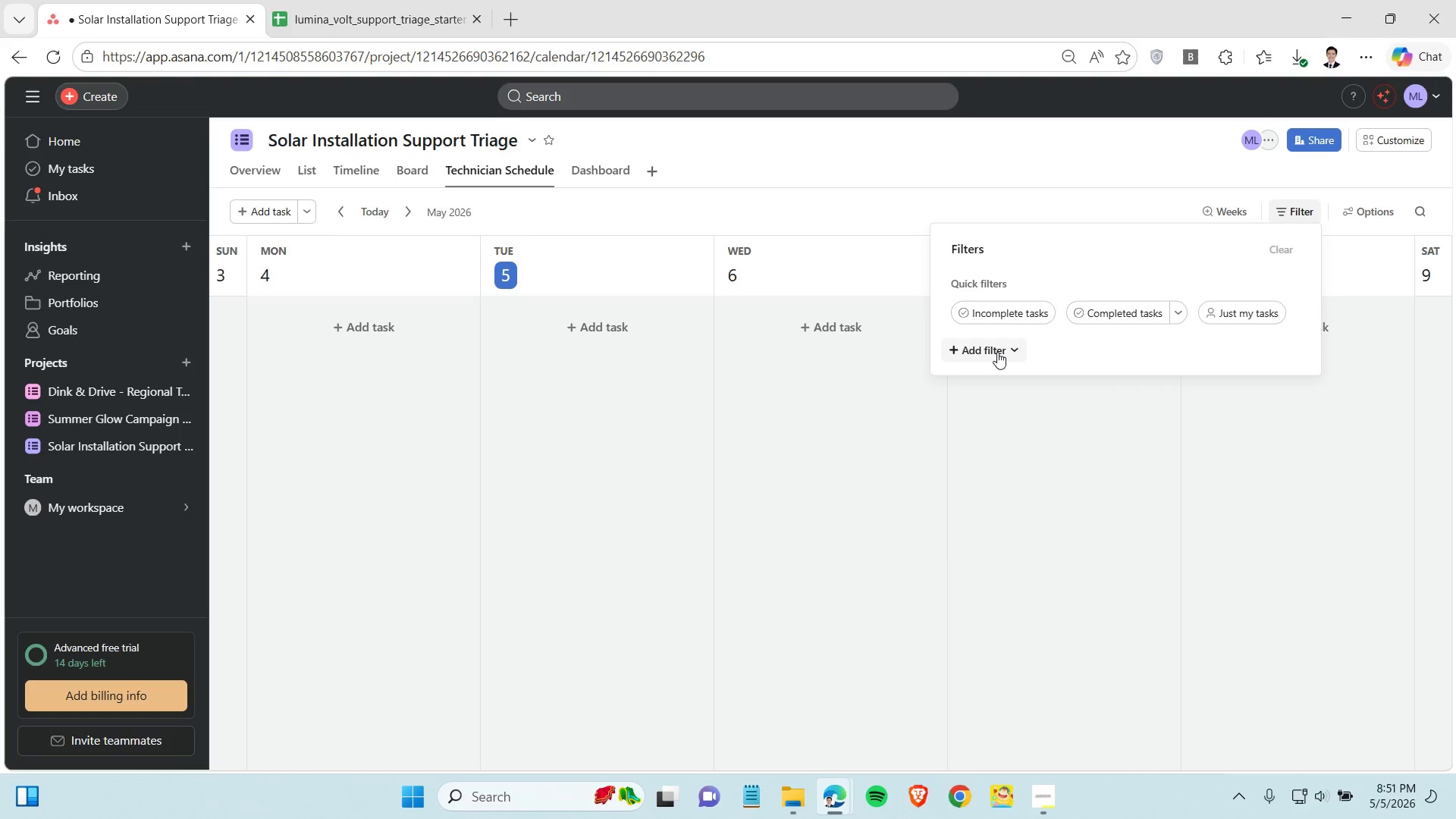 
left_click([997, 352])
 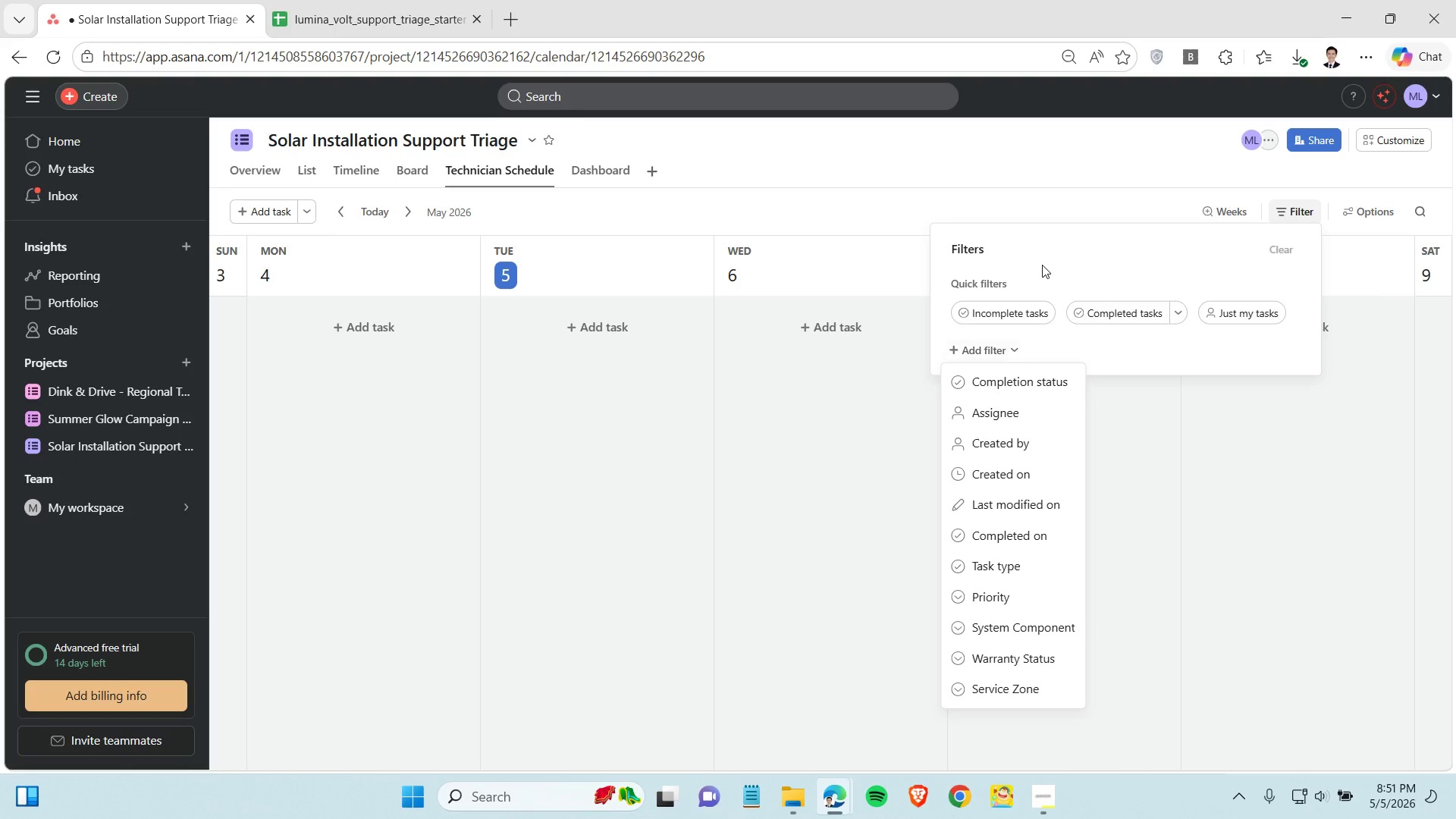 
wait(12.98)
 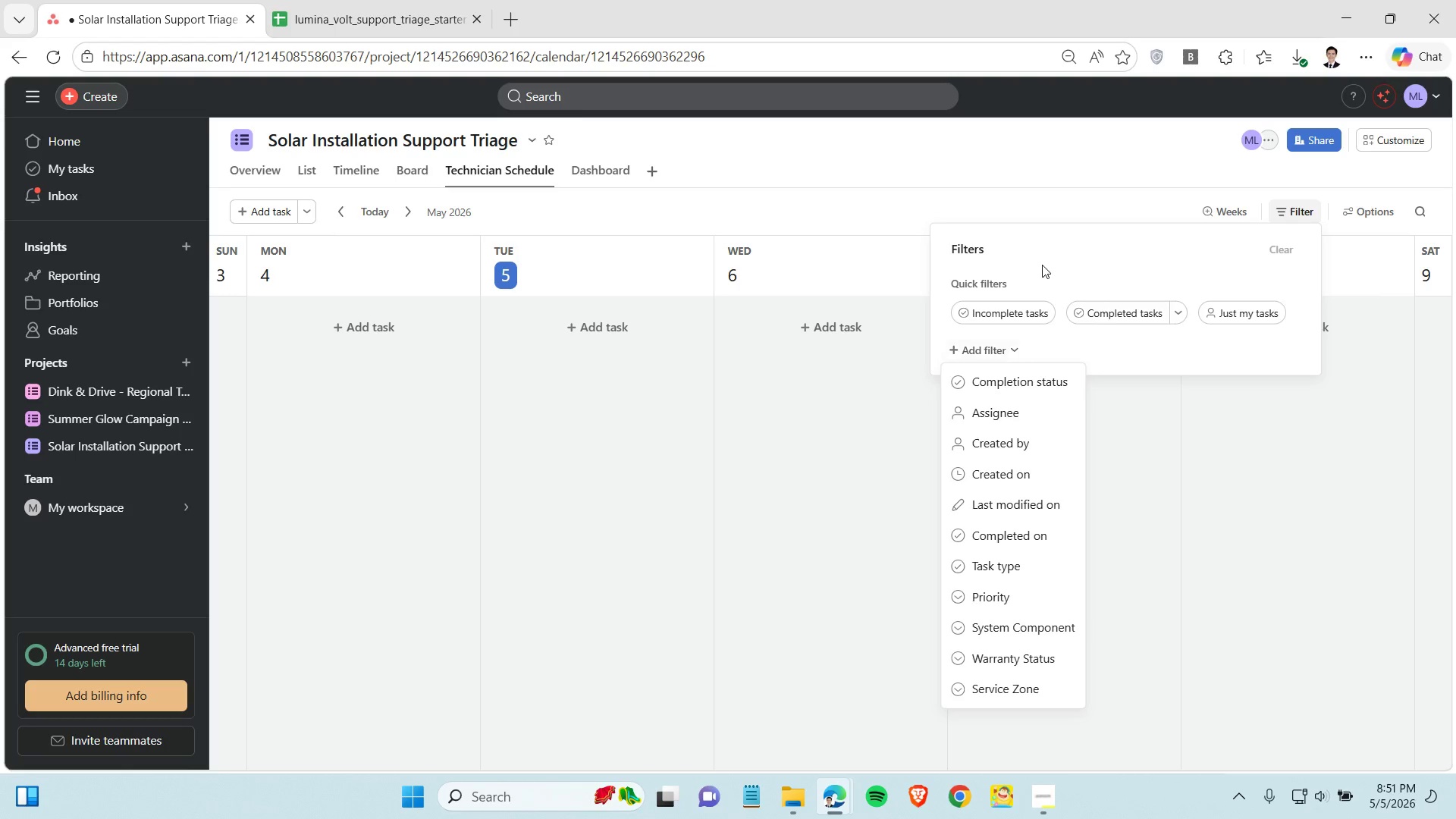 
scroll: coordinate [1026, 482], scroll_direction: down, amount: 2.0
 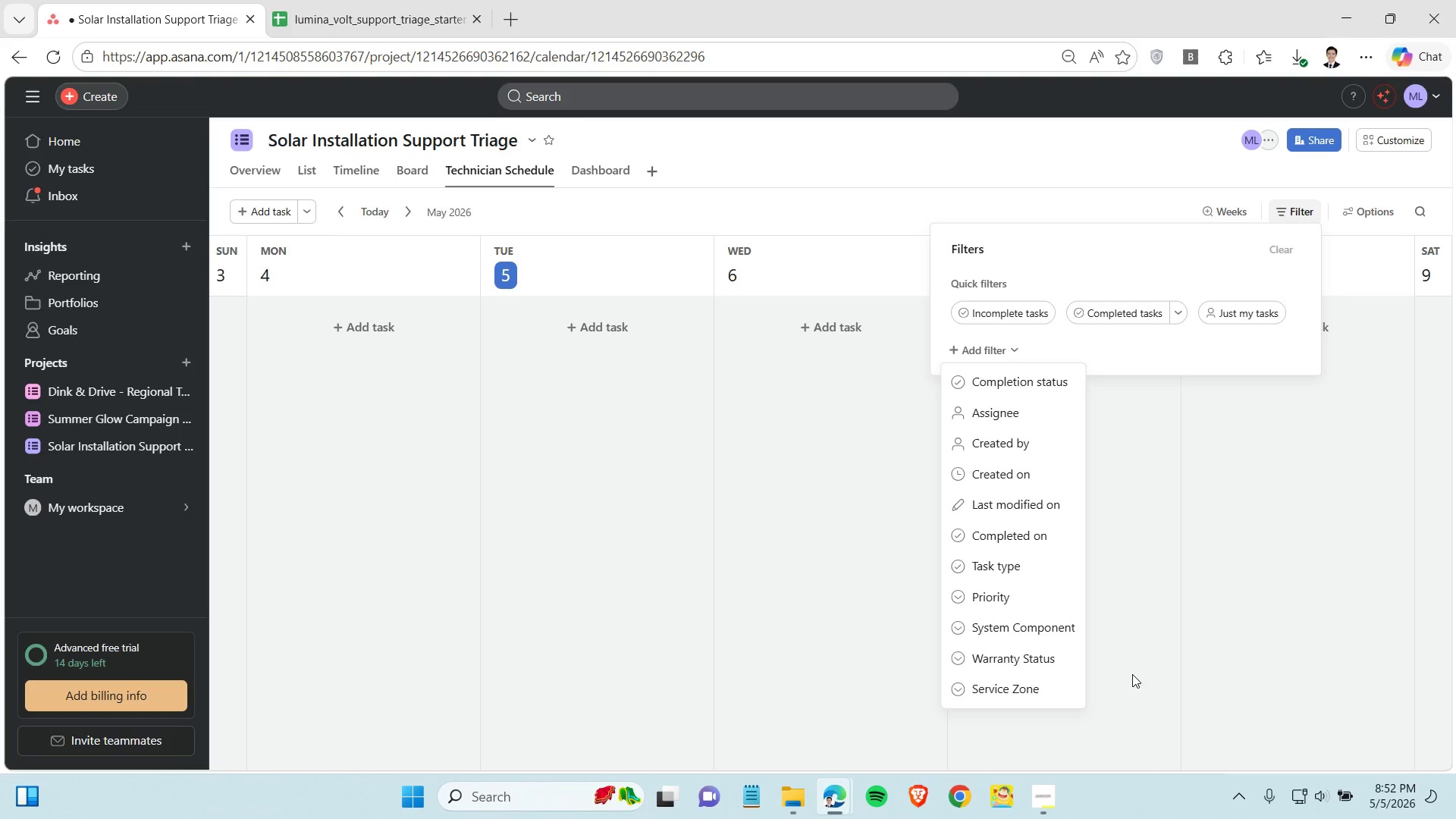 
wait(40.25)
 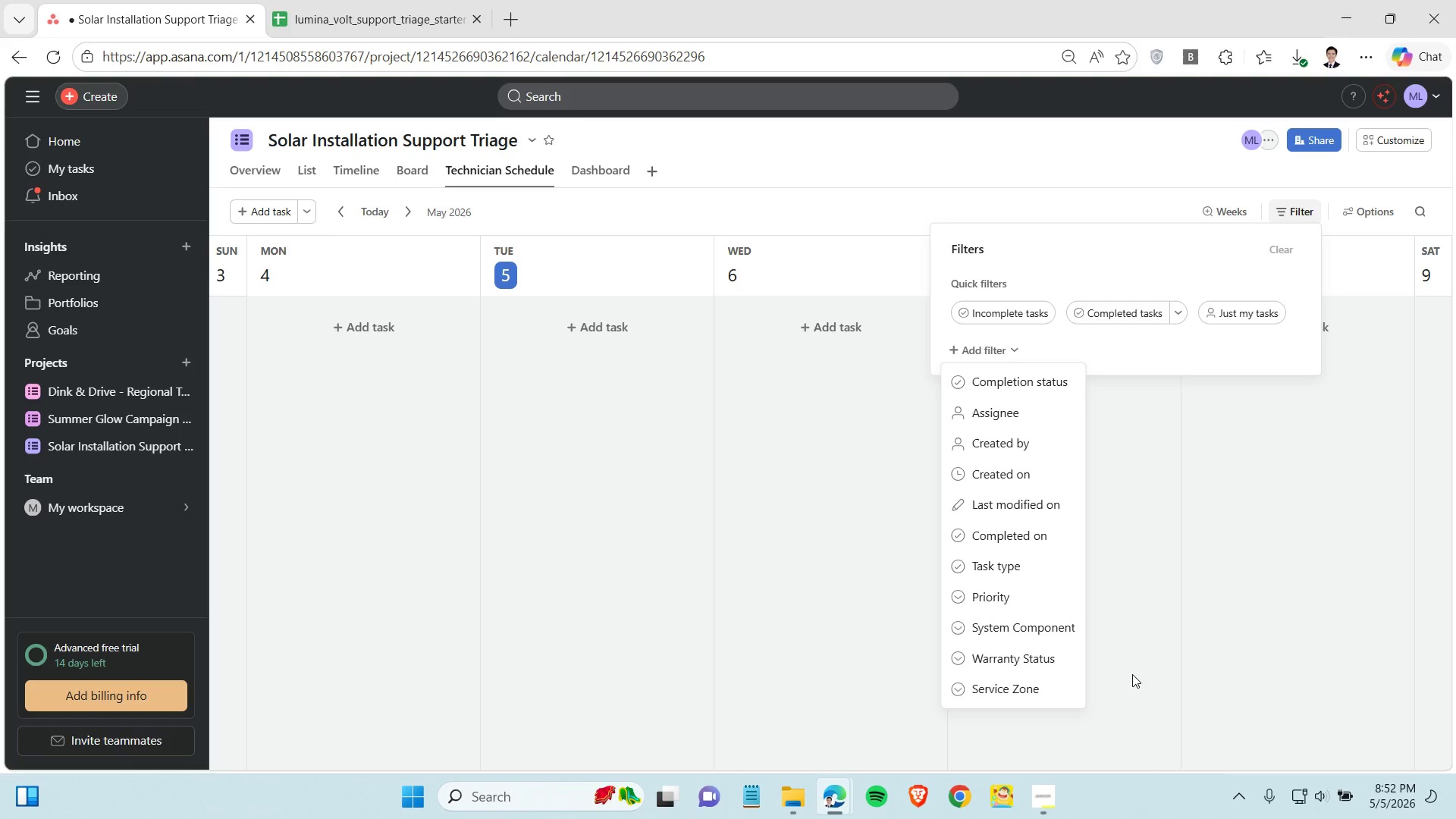 
scroll: coordinate [1028, 604], scroll_direction: down, amount: 6.0
 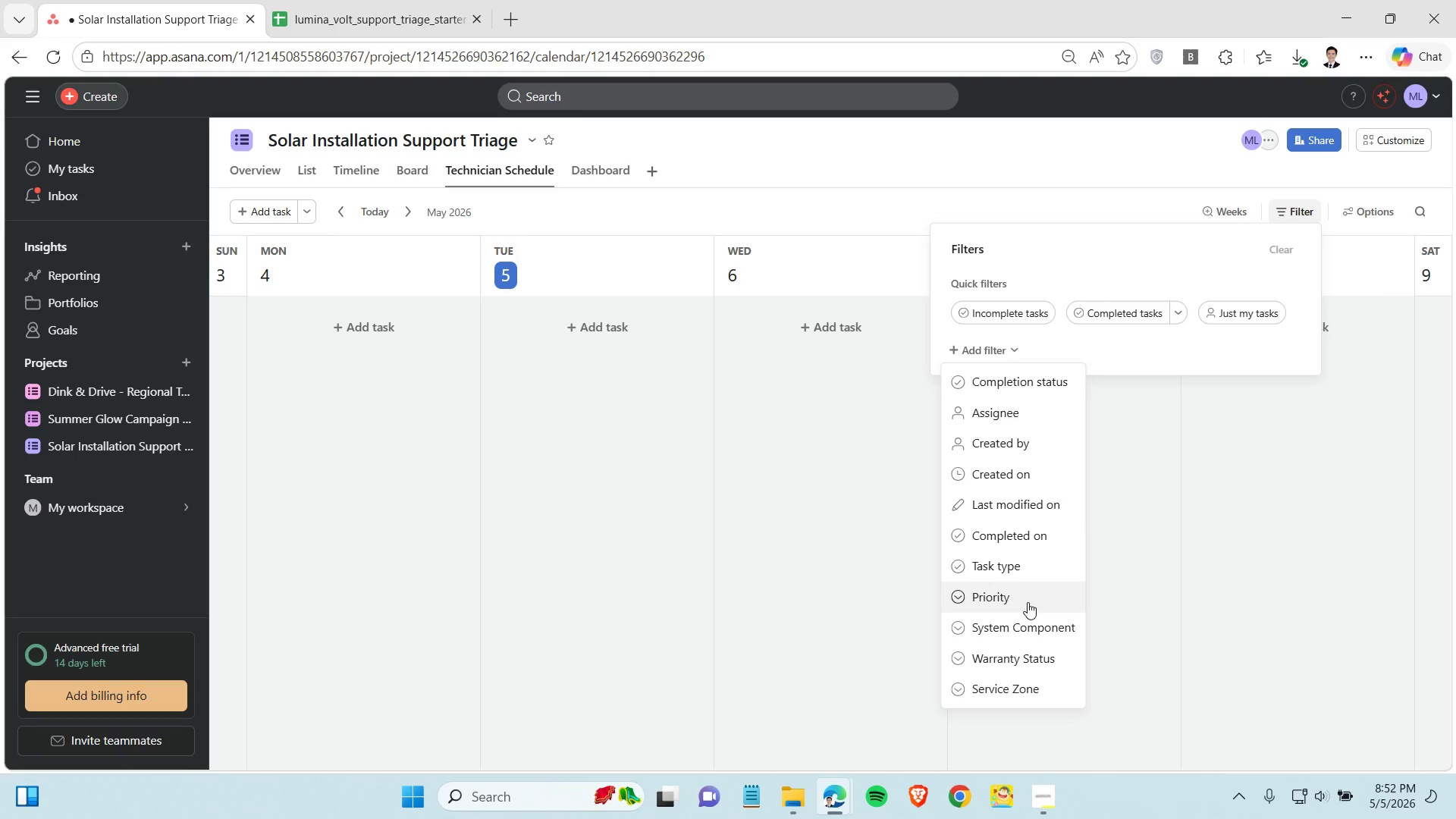 
wait(12.1)
 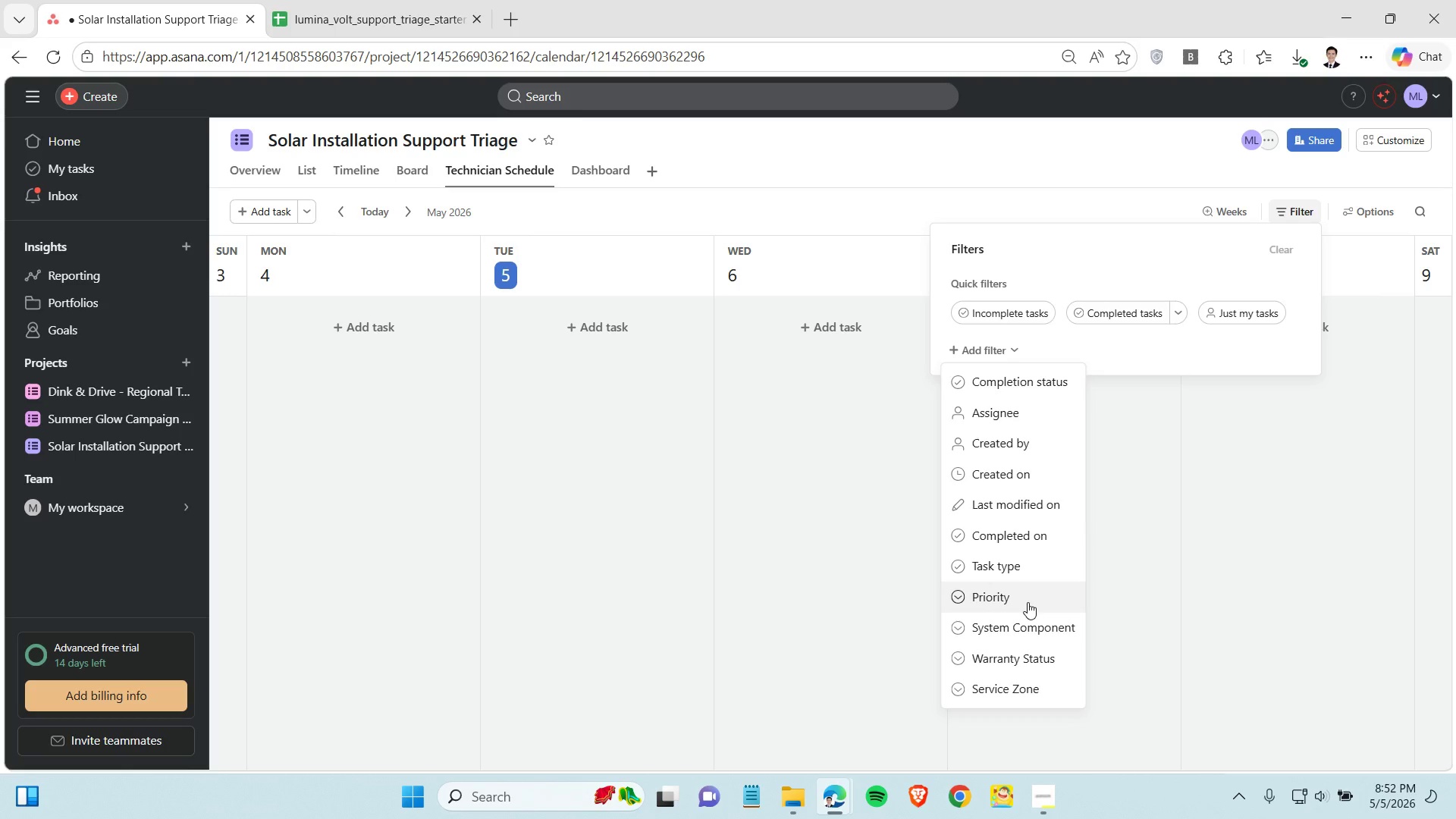 
left_click([1046, 795])